 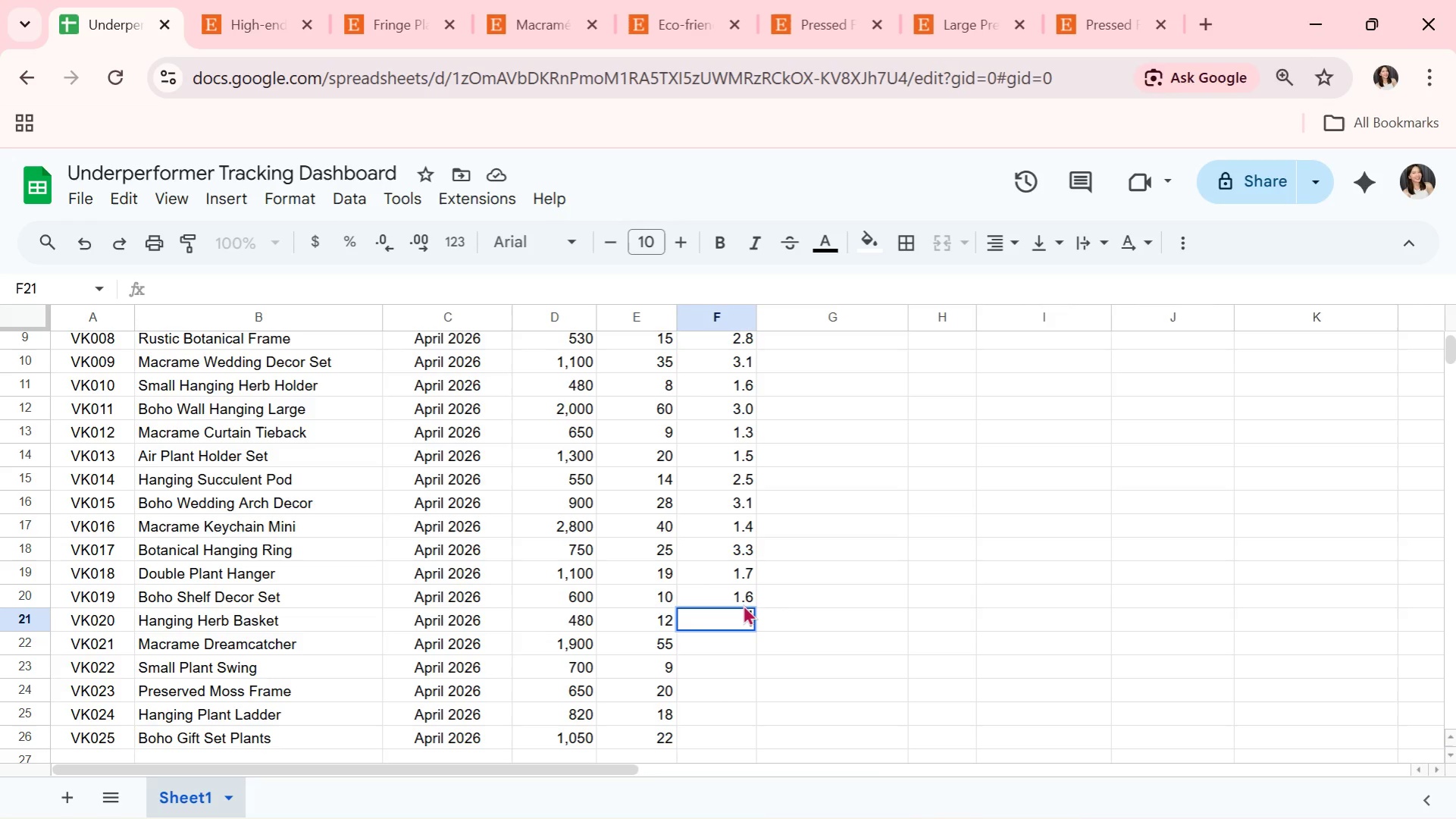 
key(2)
 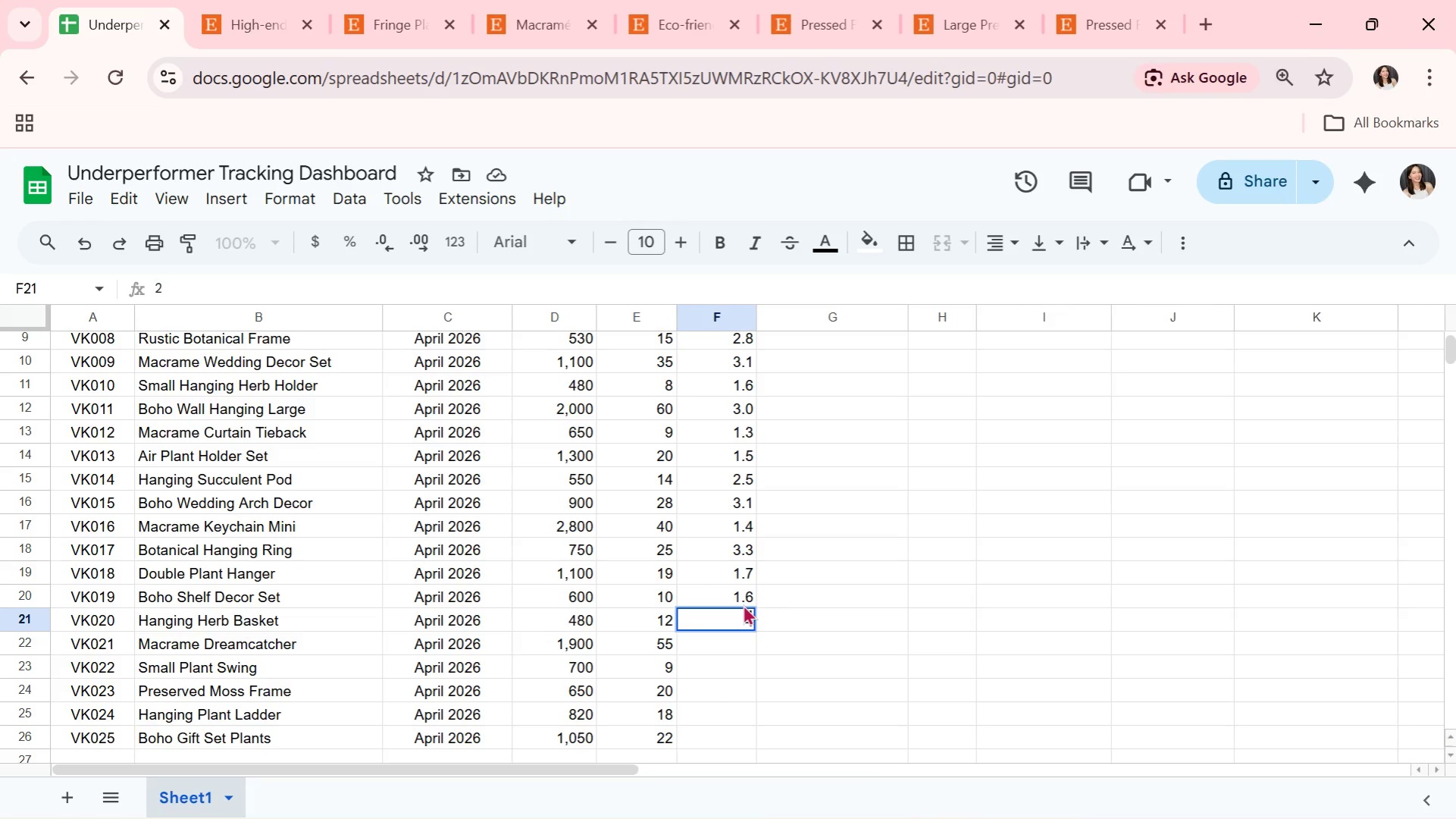 
key(Period)
 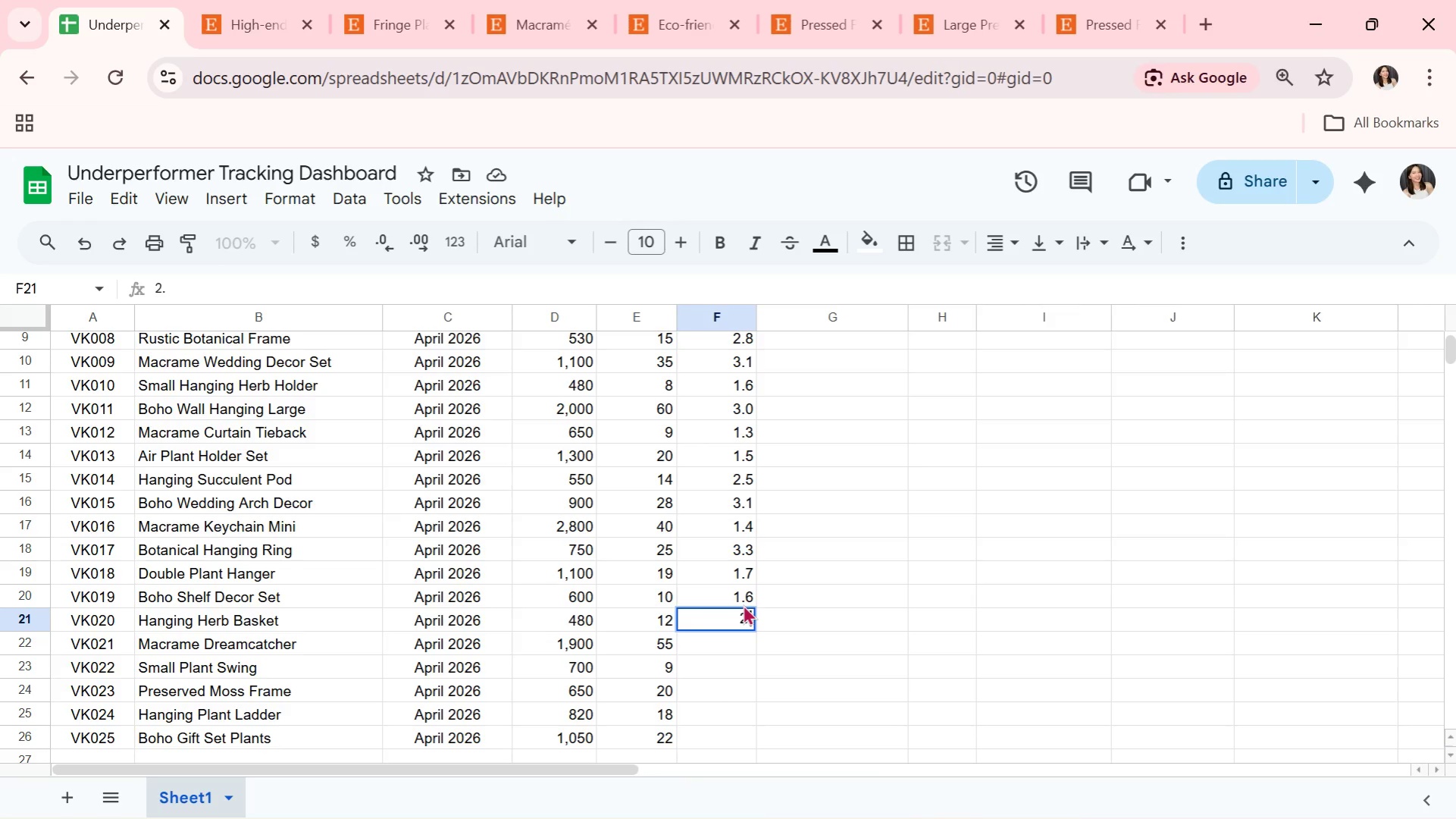 
key(5)
 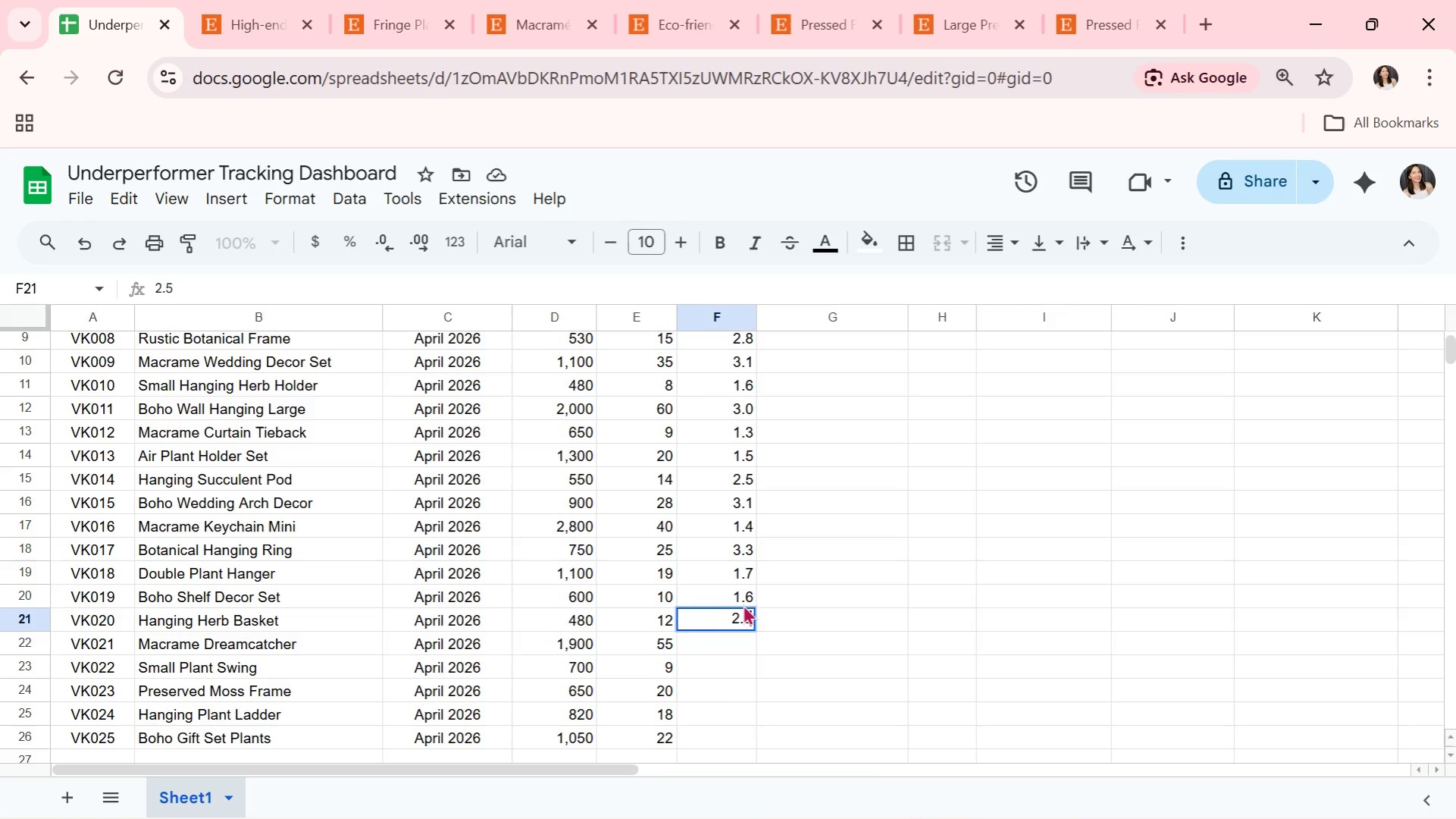 
key(Enter)
 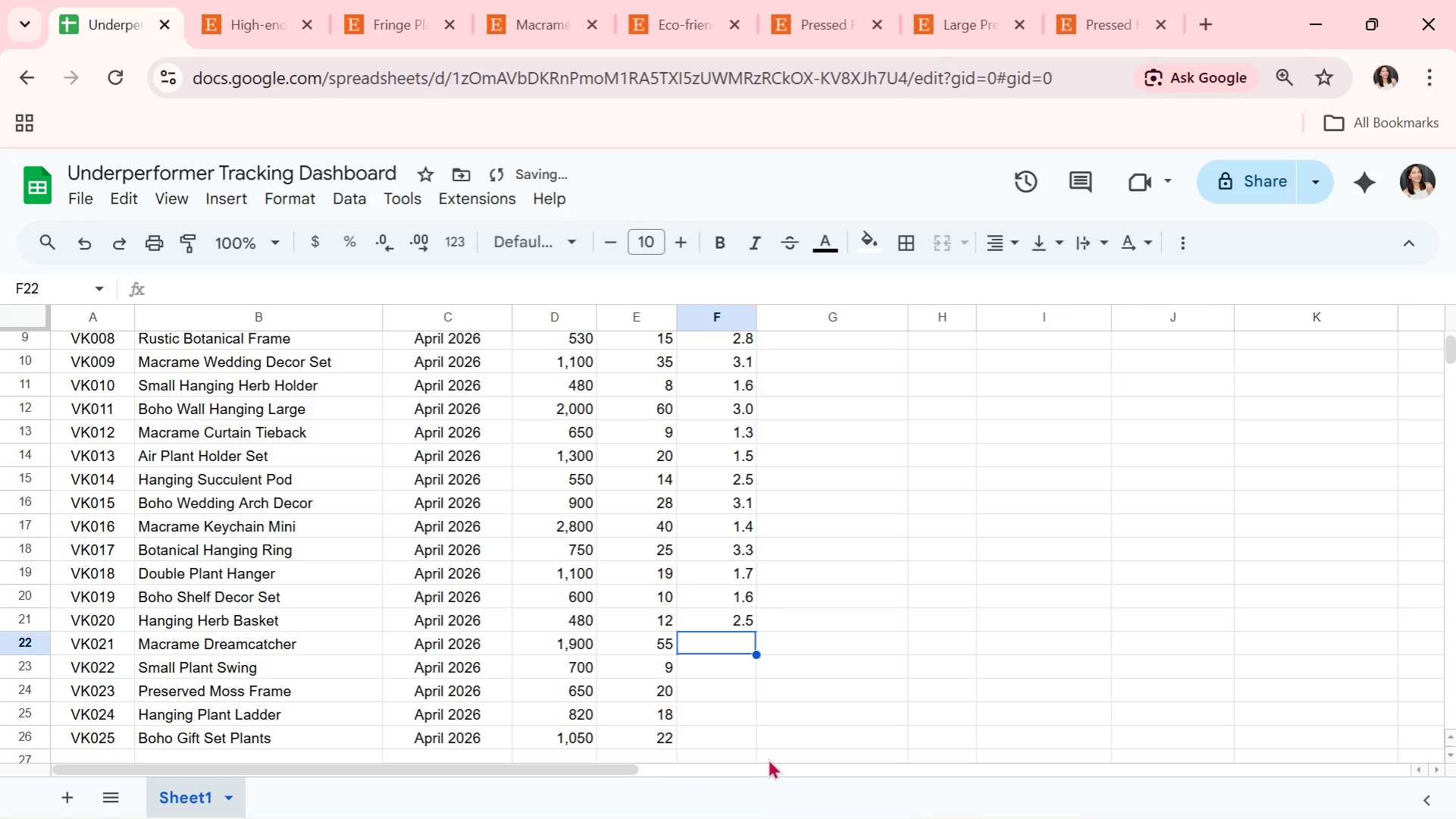 
key(2)
 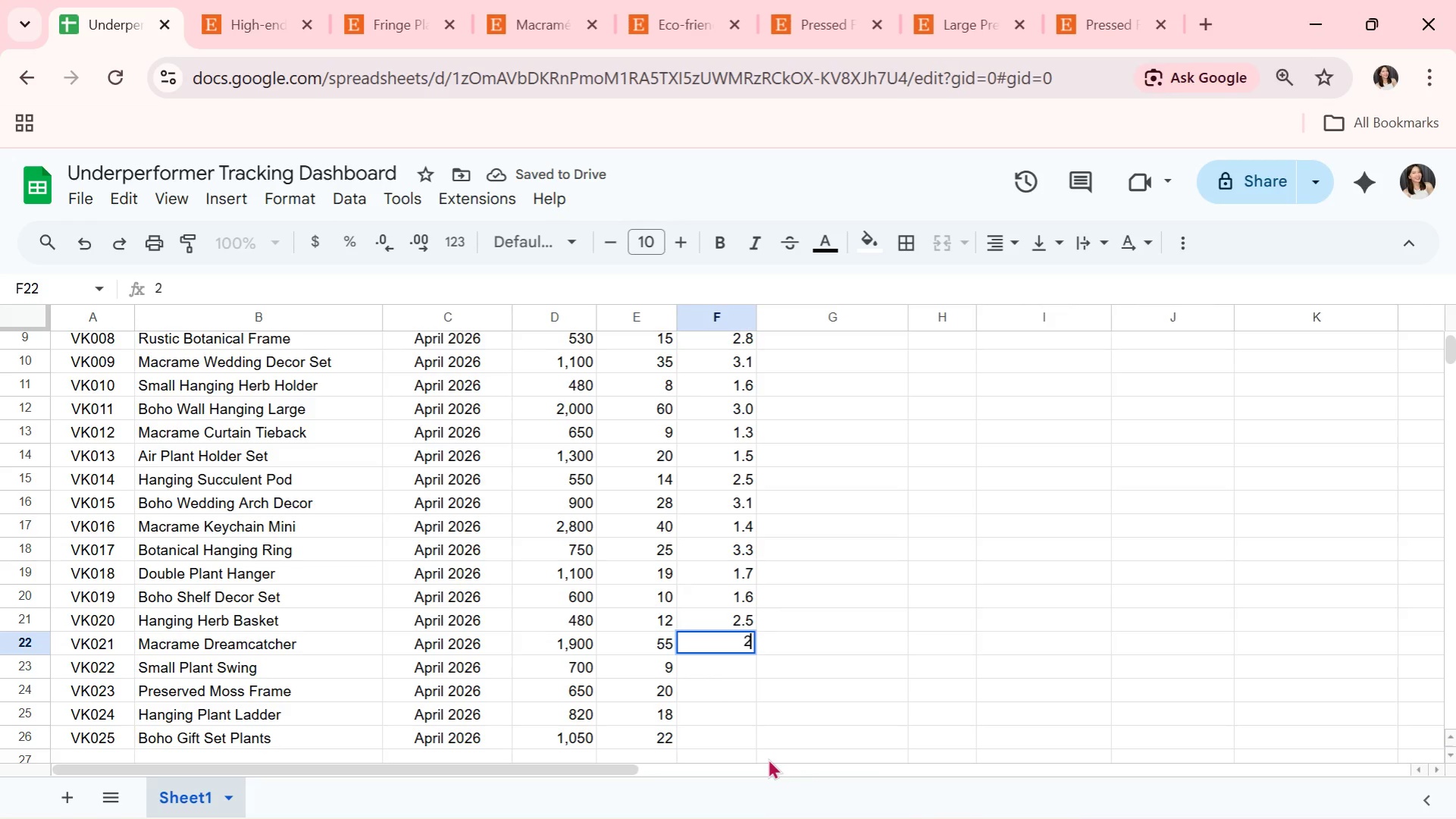 
key(Period)
 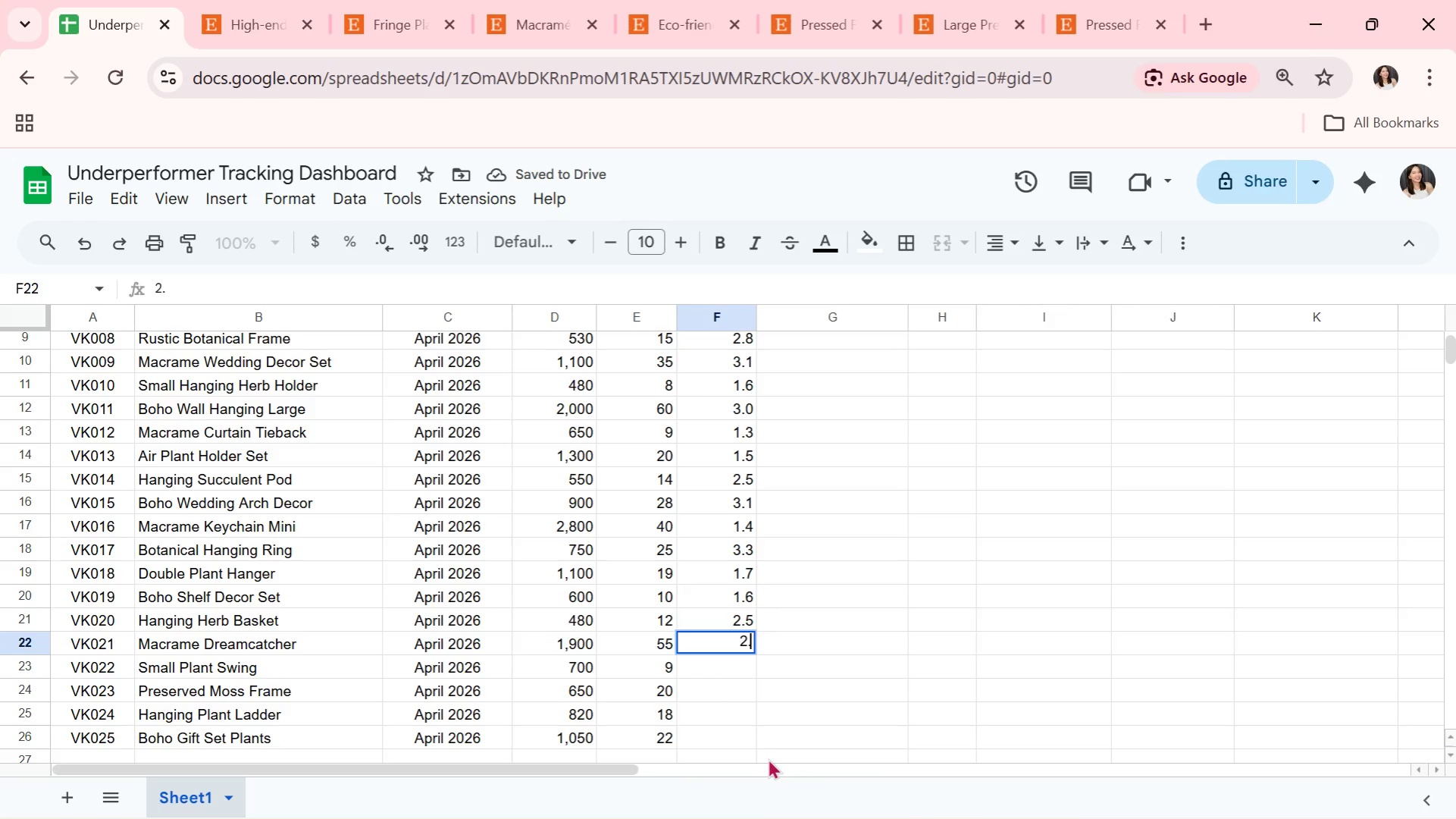 
key(8)
 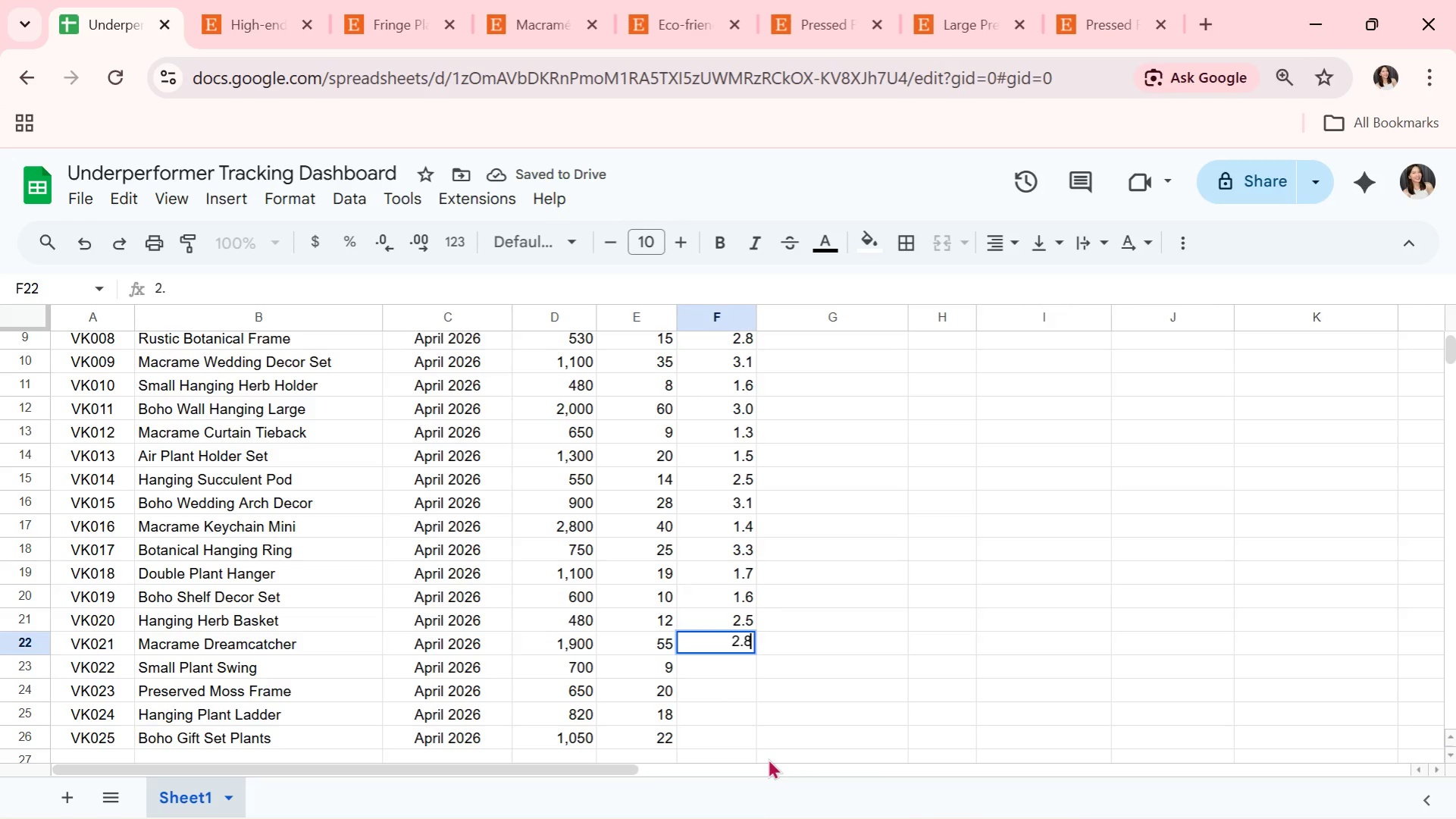 
key(Enter)
 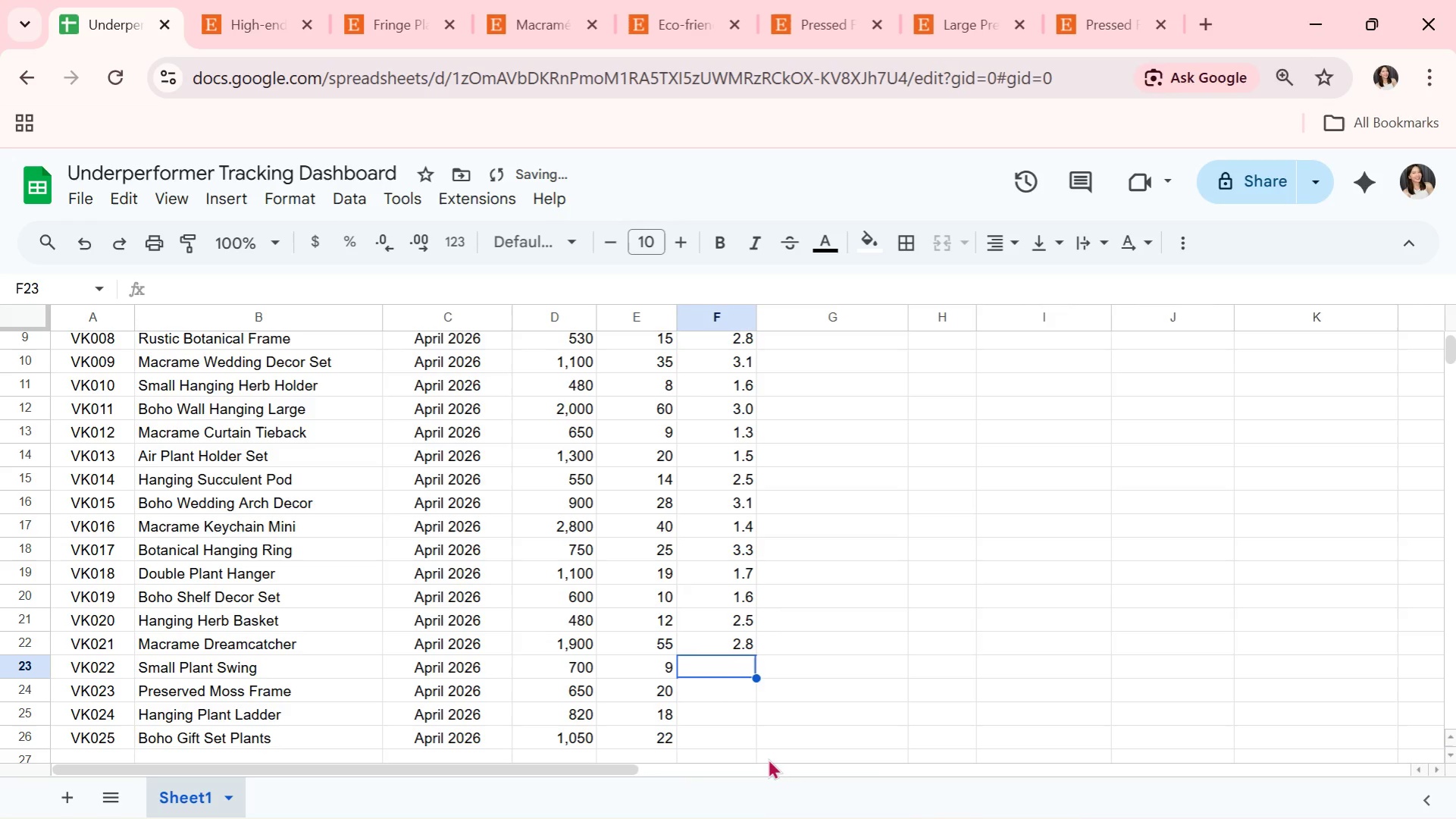 
key(1)
 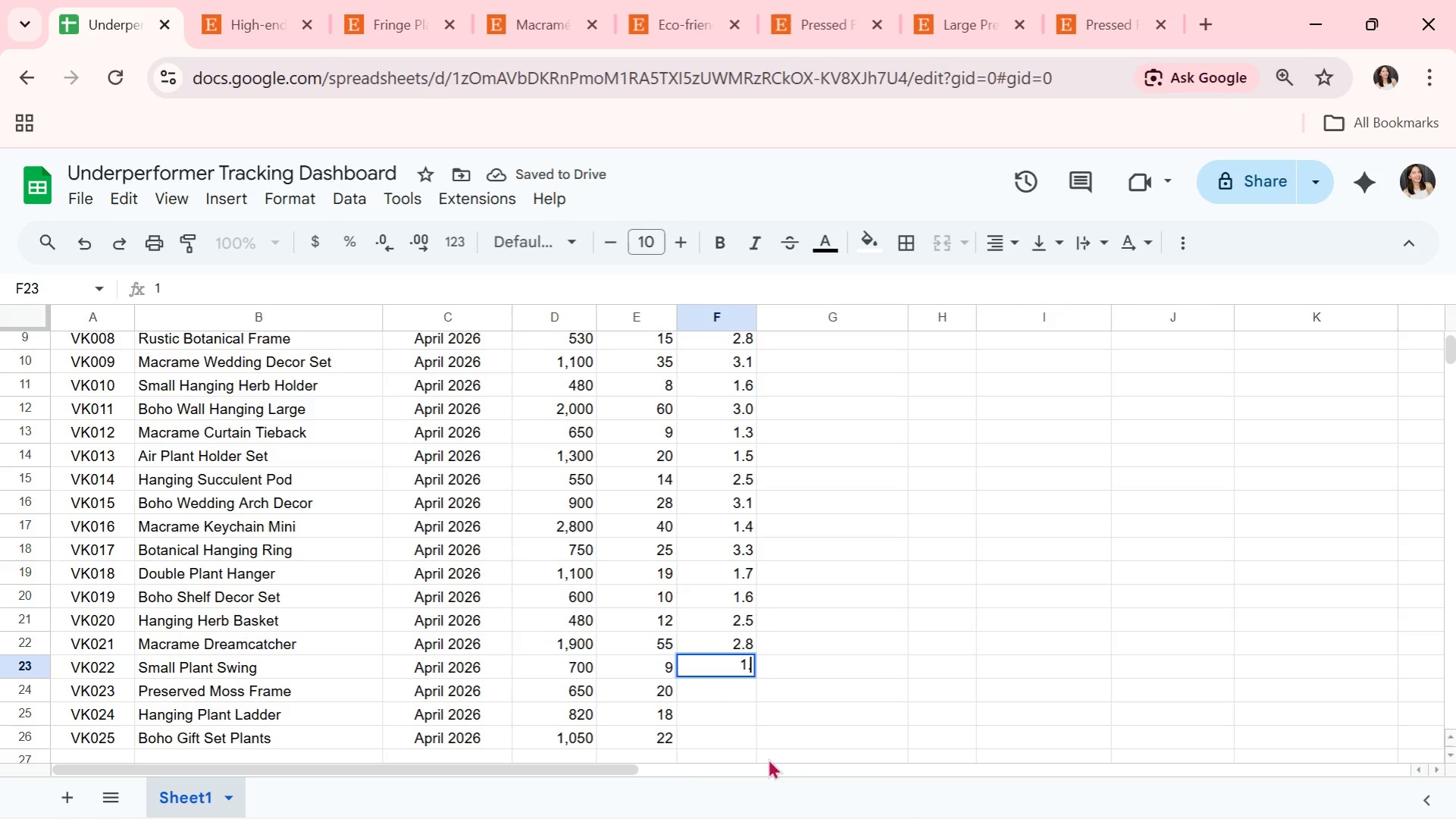 
key(Period)
 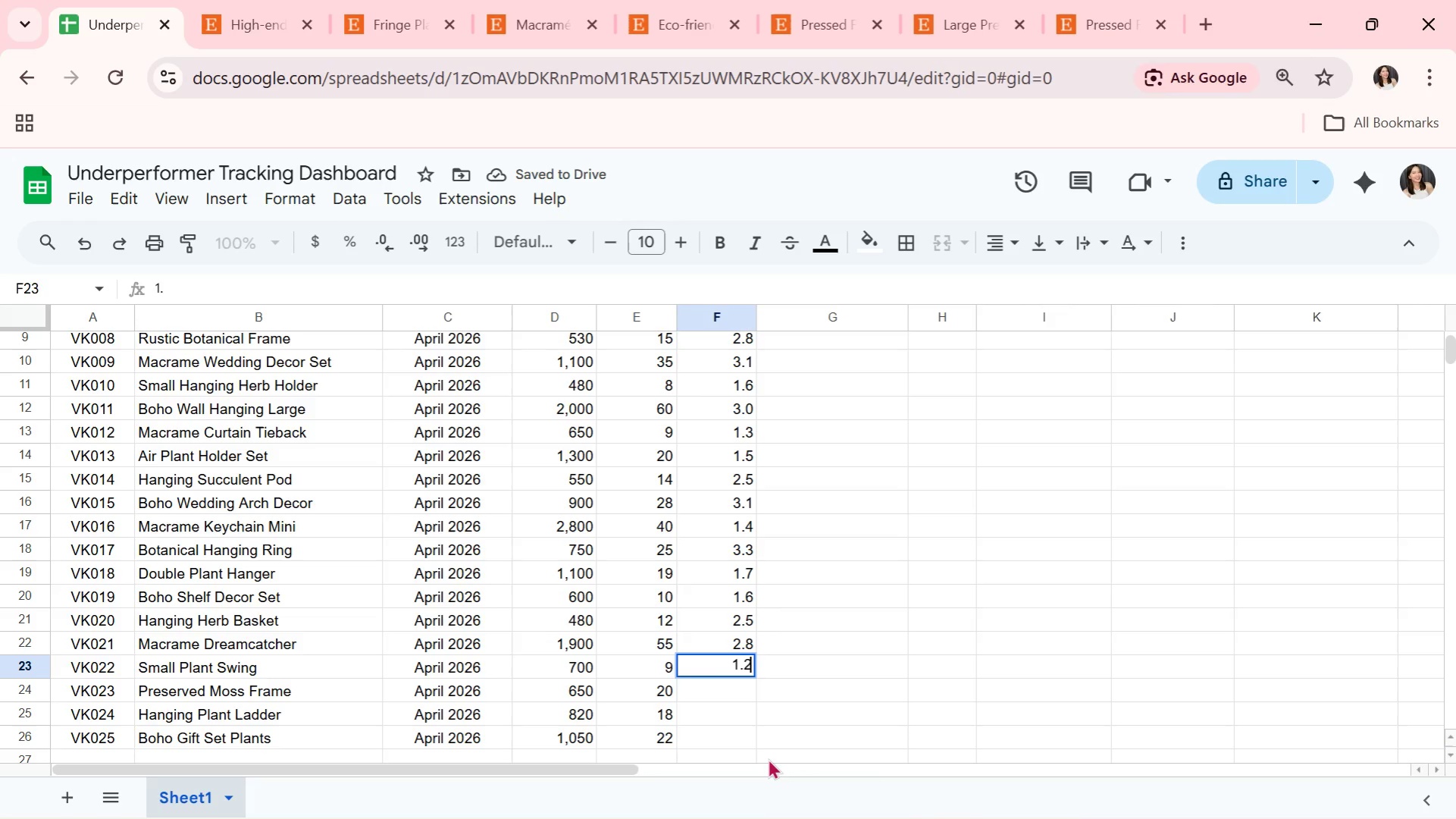 
key(2)
 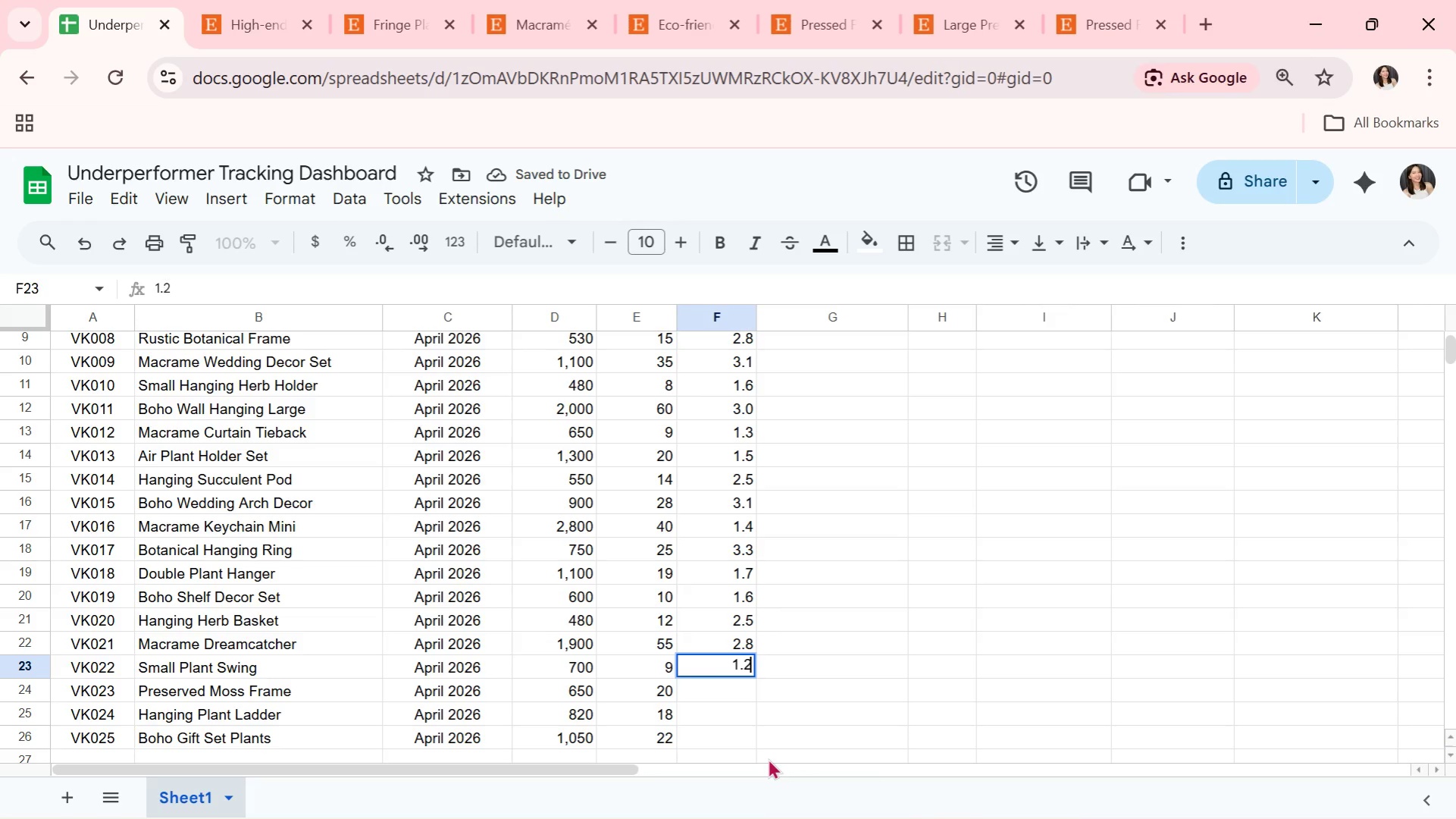 
key(Enter)
 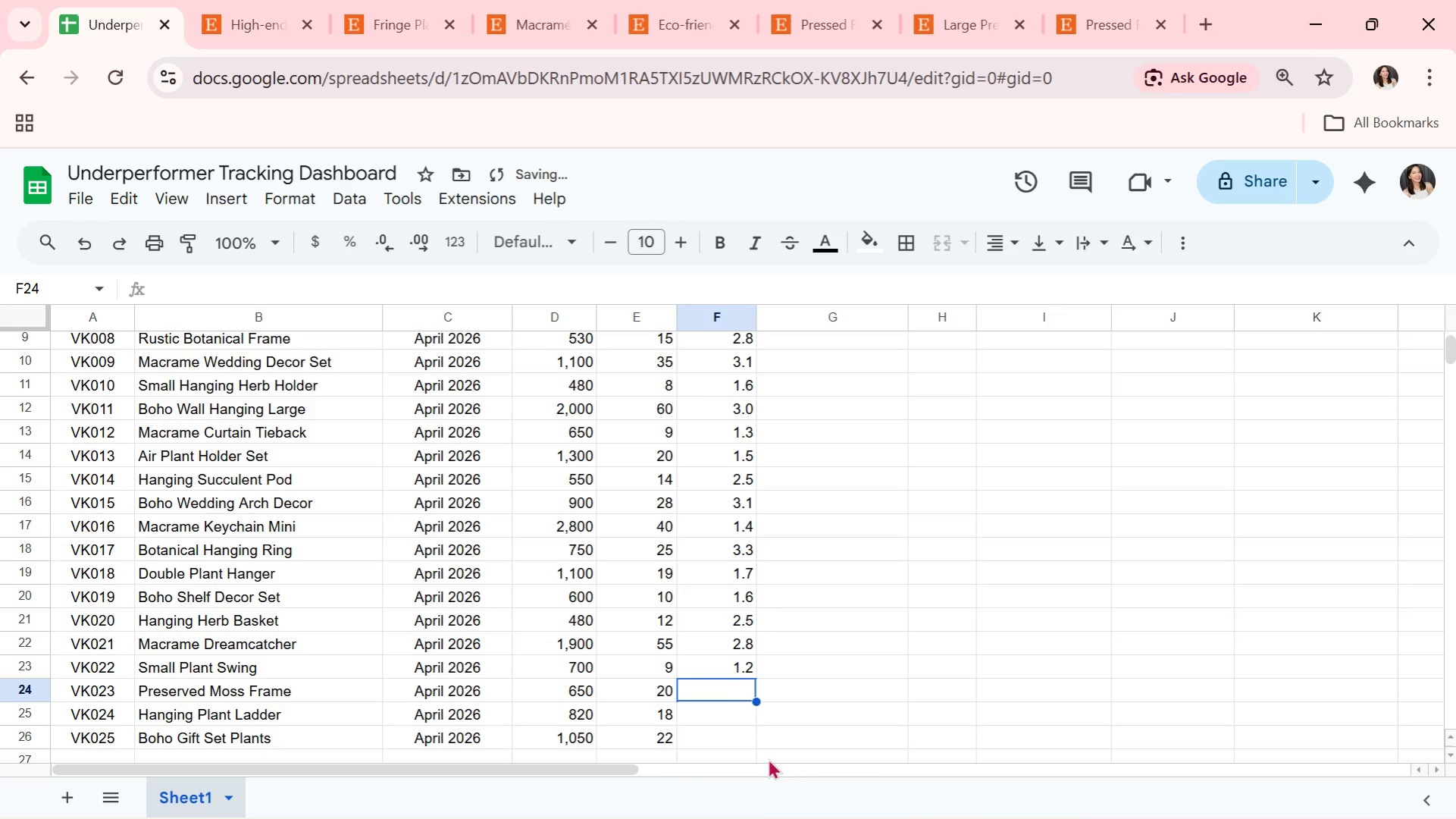 
key(3)
 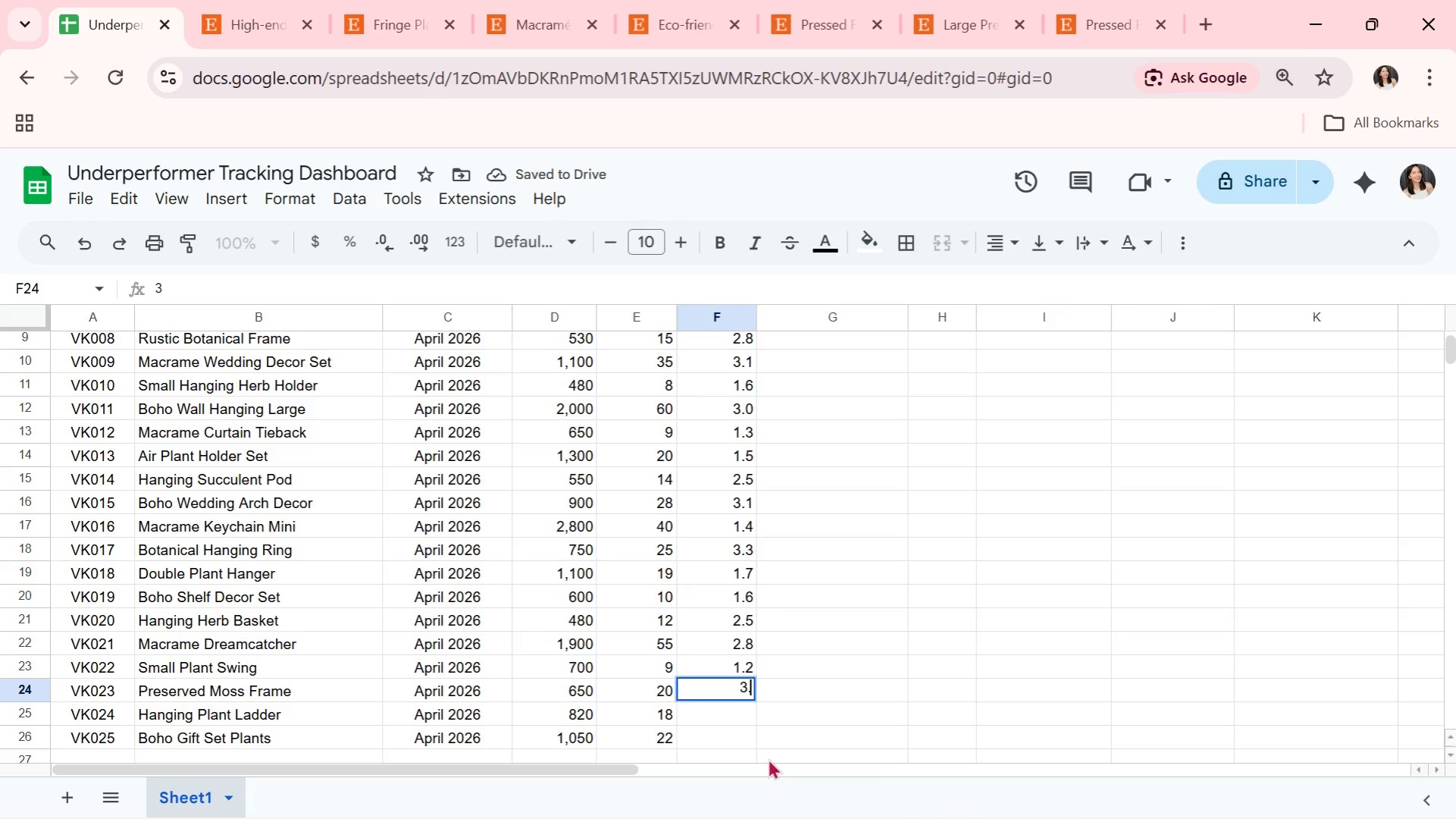 
key(Period)
 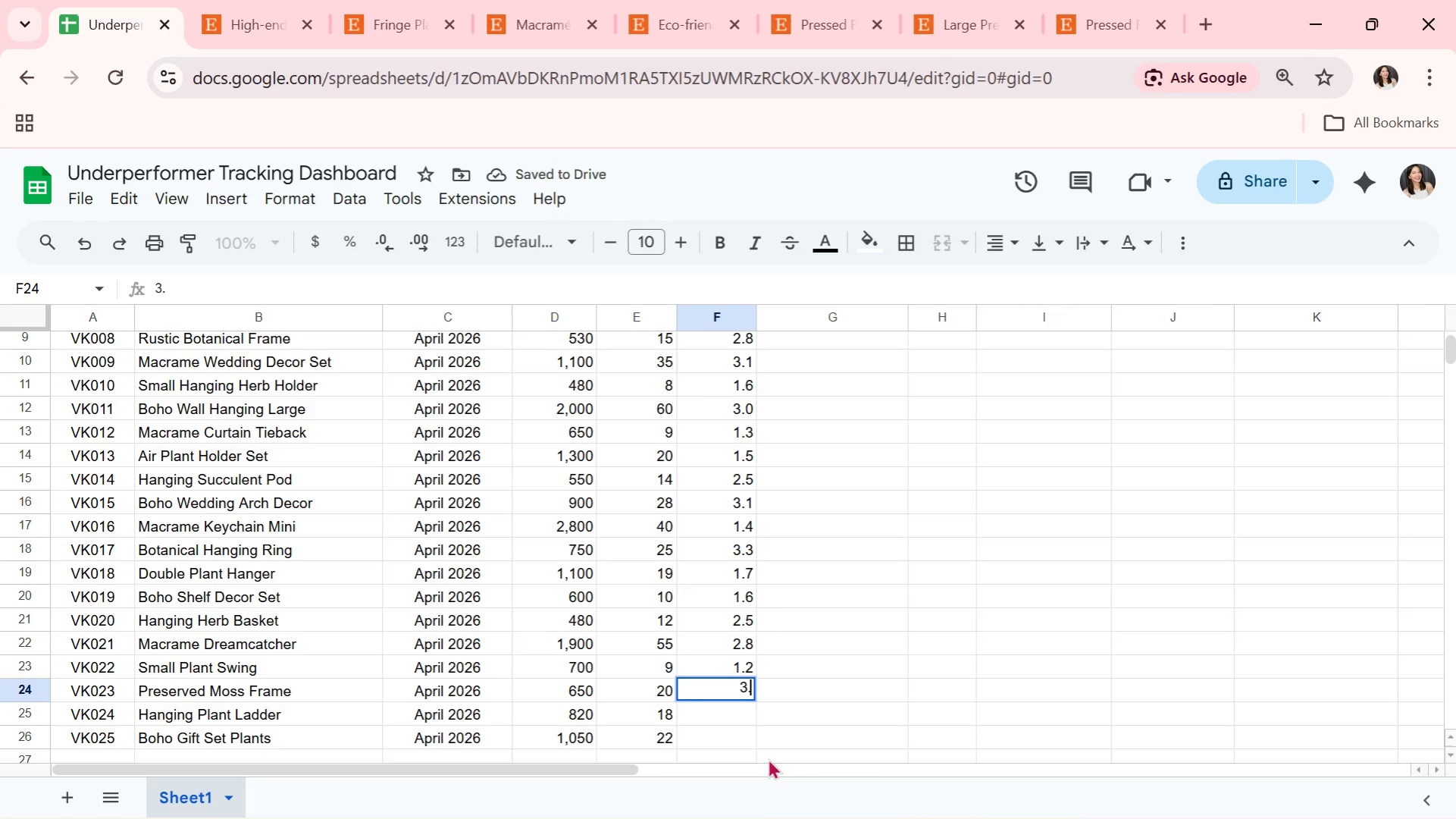 
key(0)
 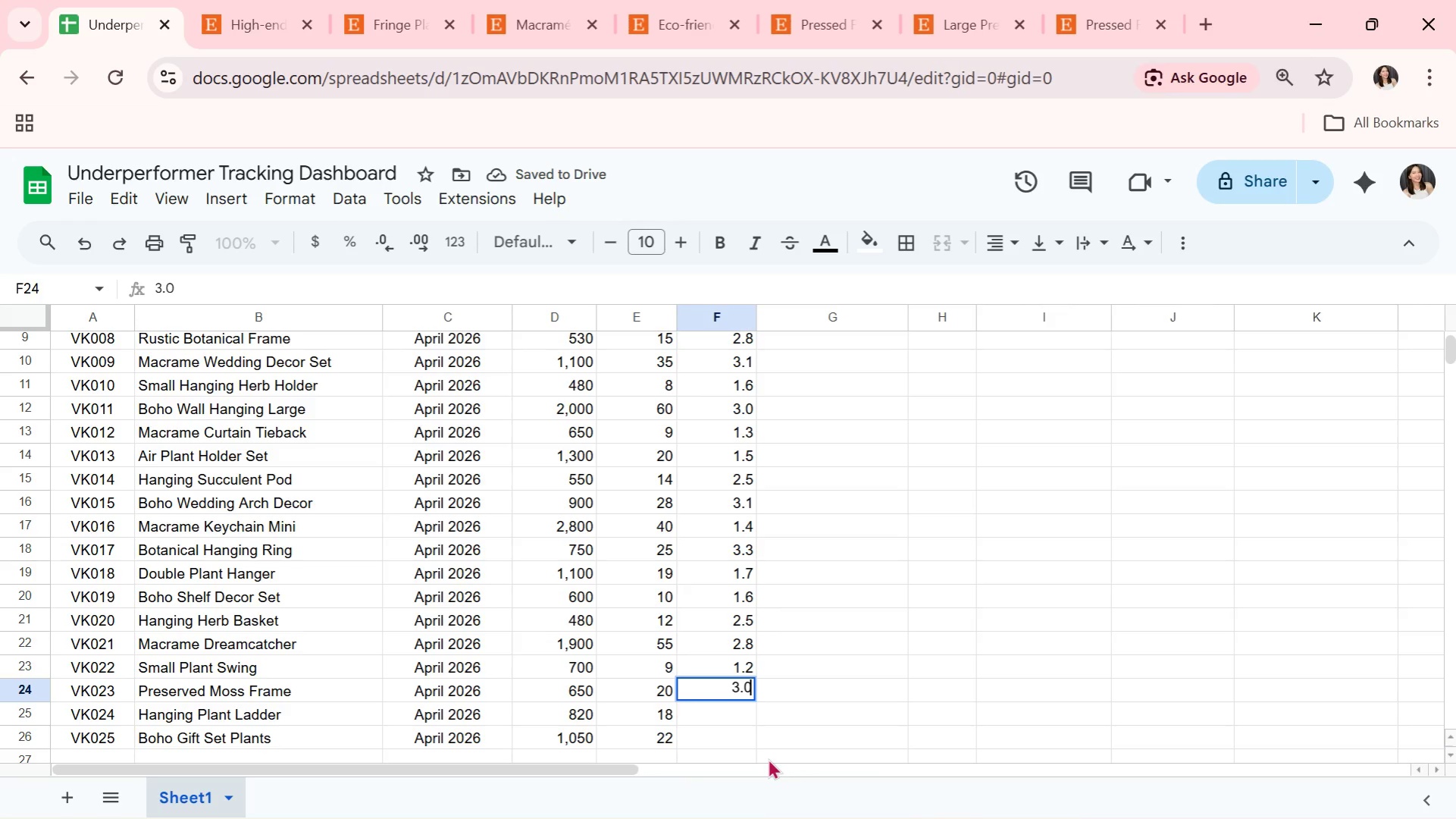 
key(Enter)
 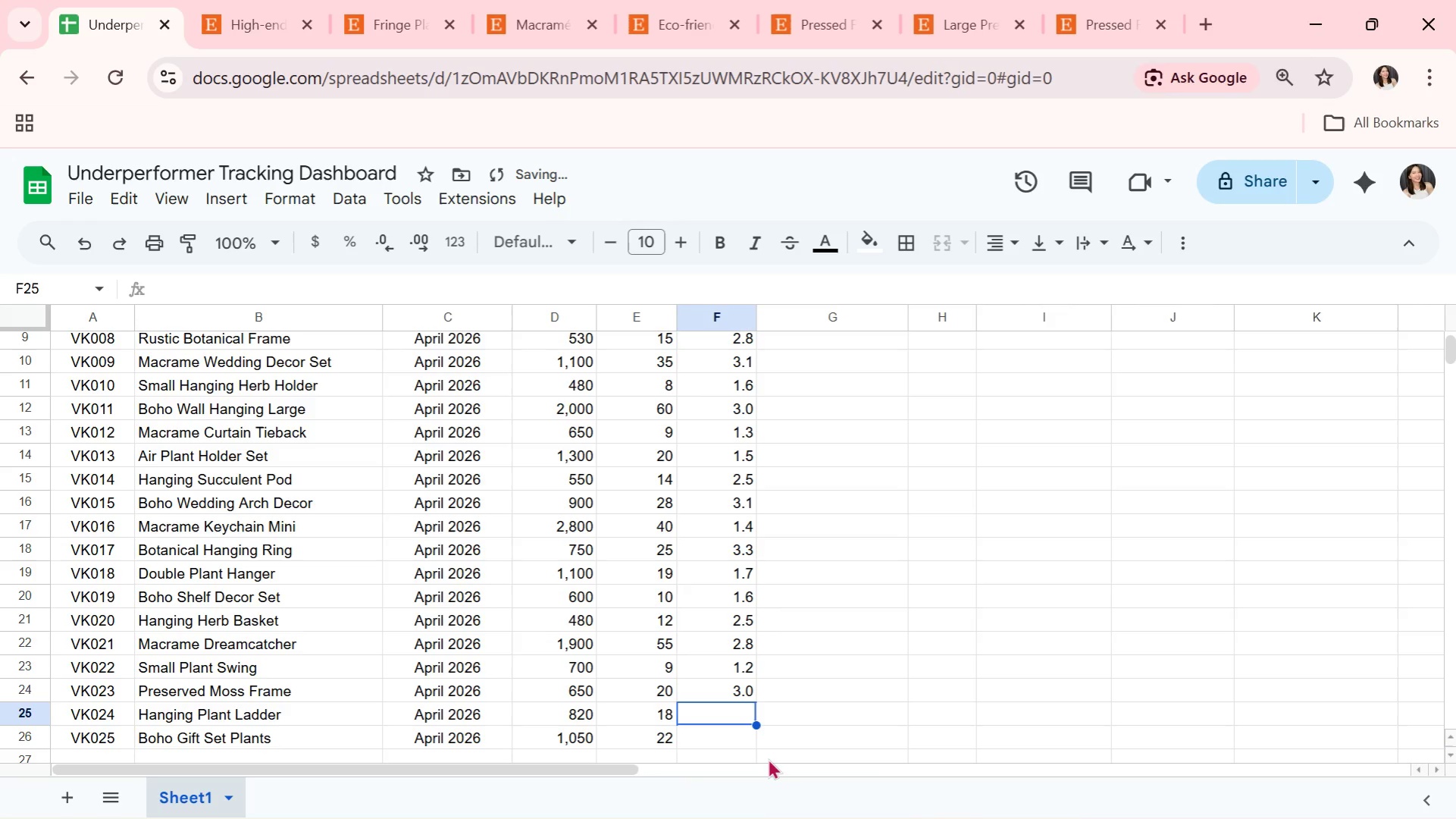 
key(2)
 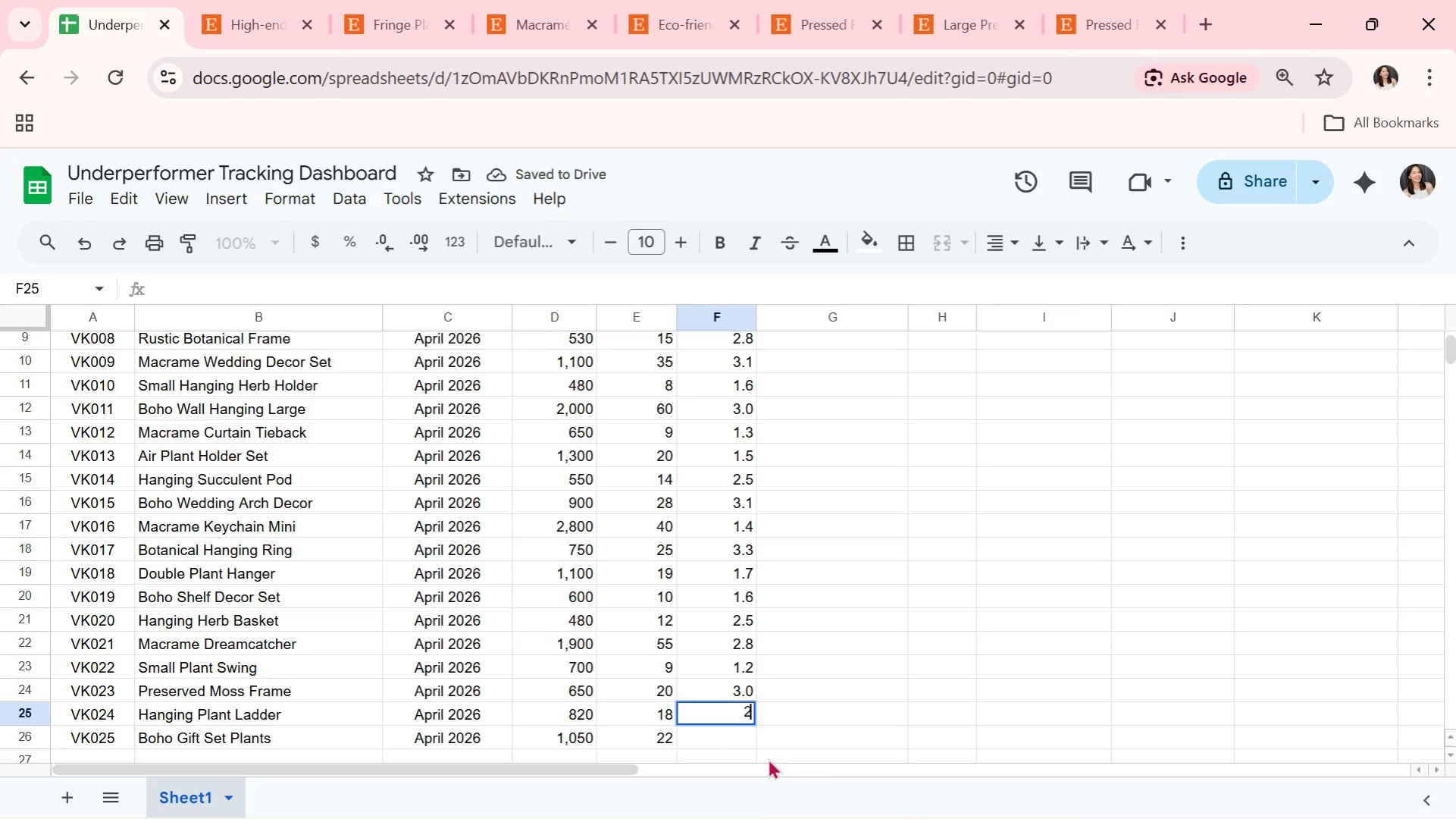 
key(Period)
 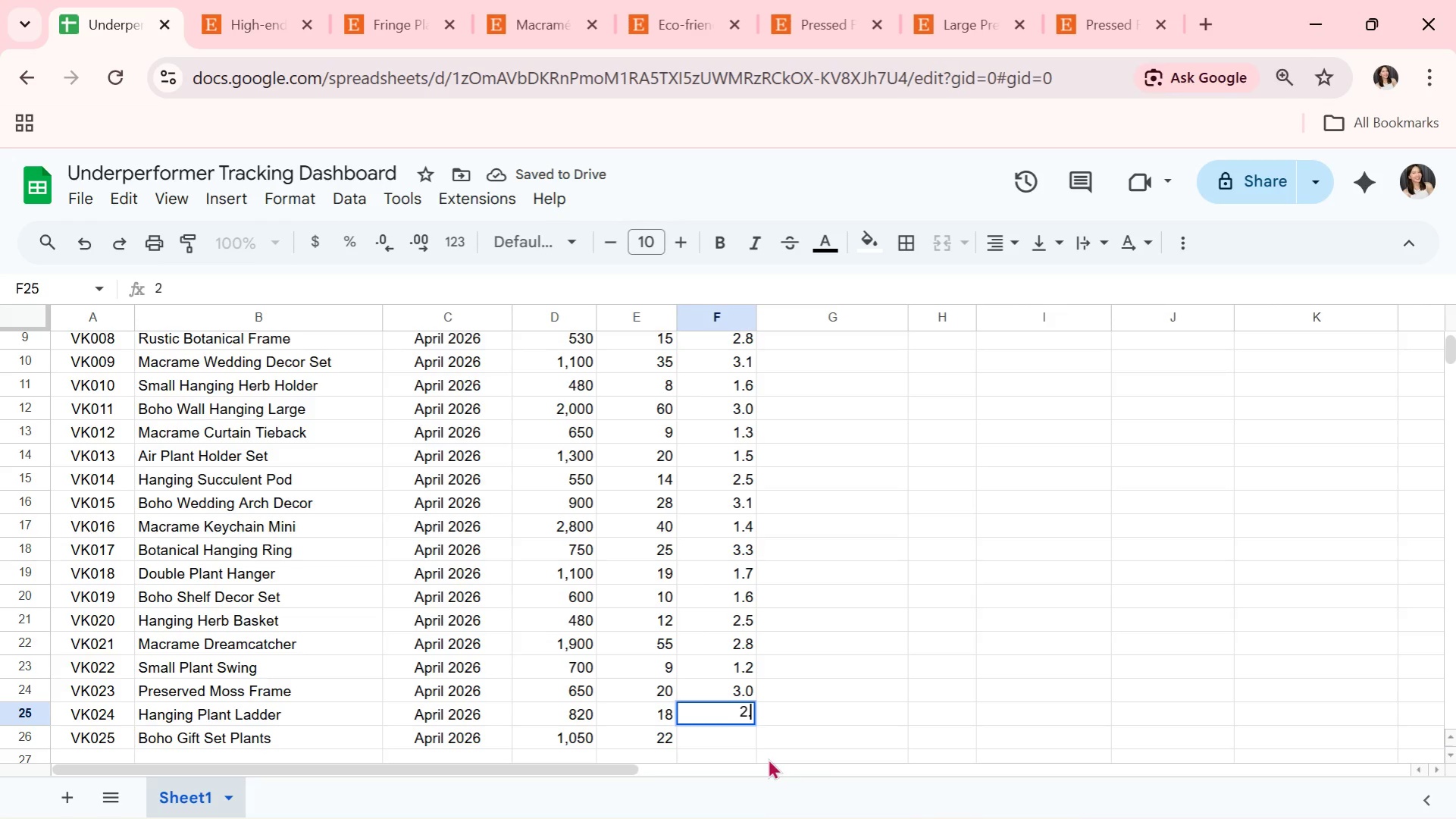 
key(1)
 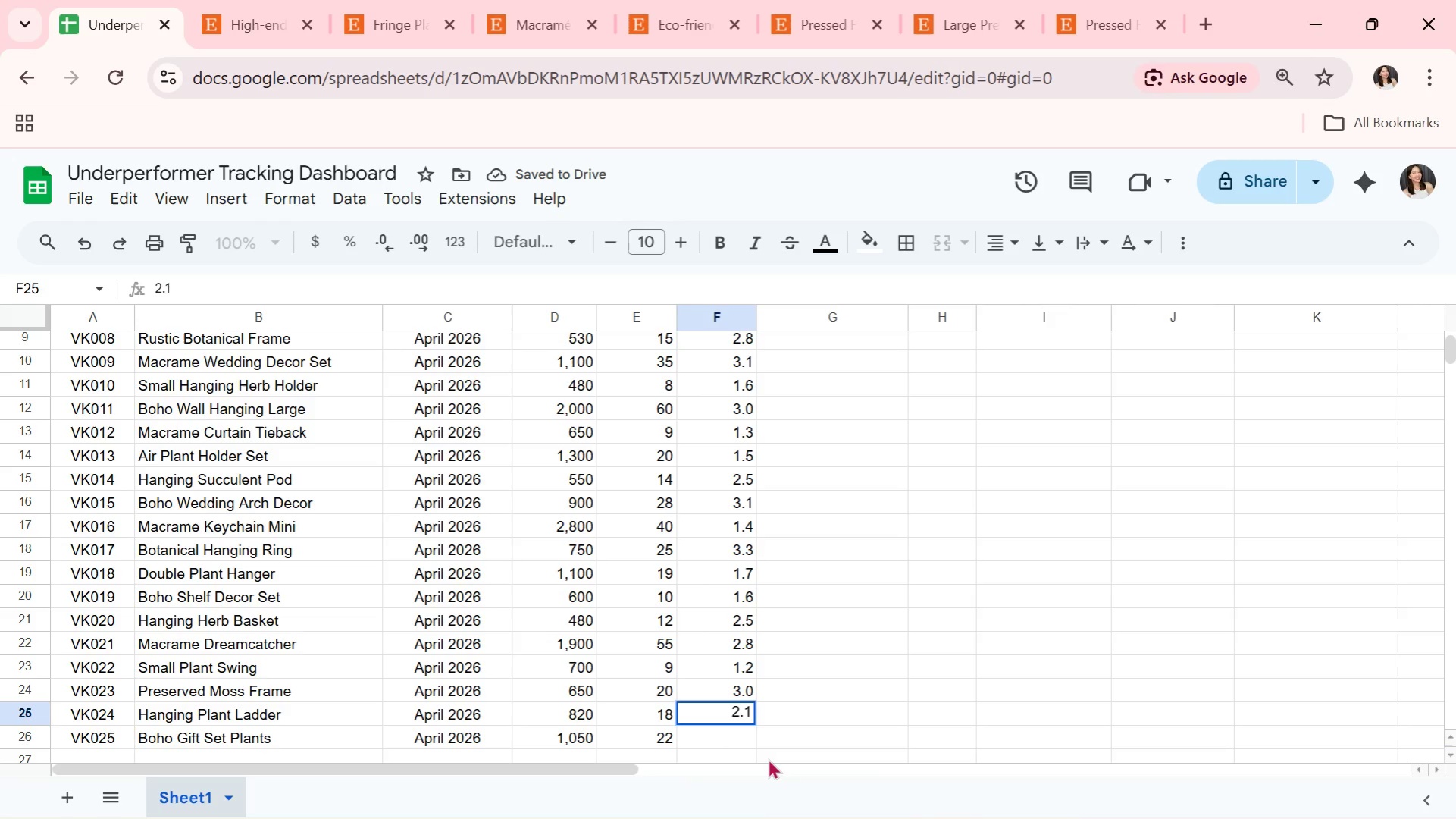 
key(Enter)
 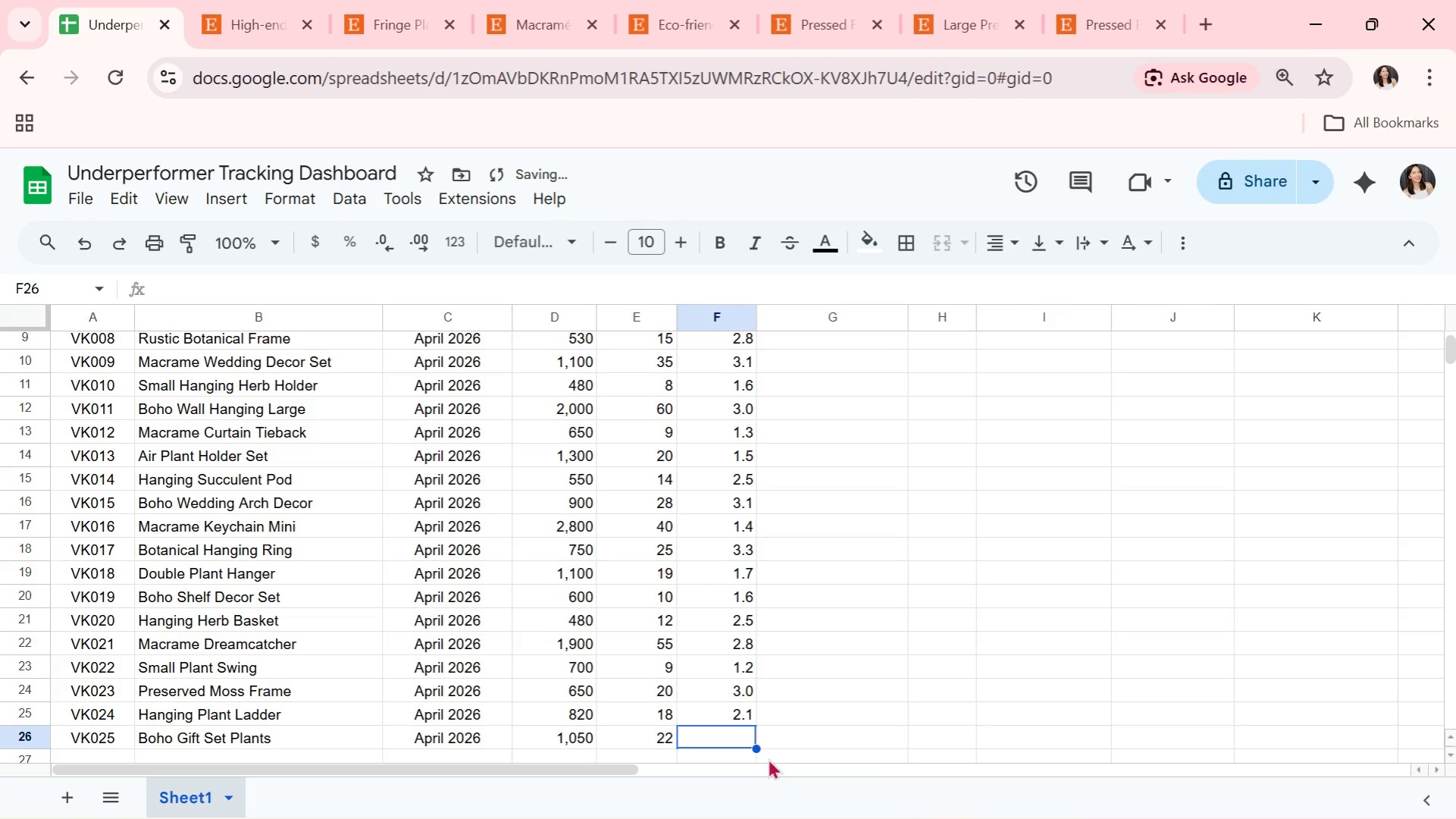 
key(2)
 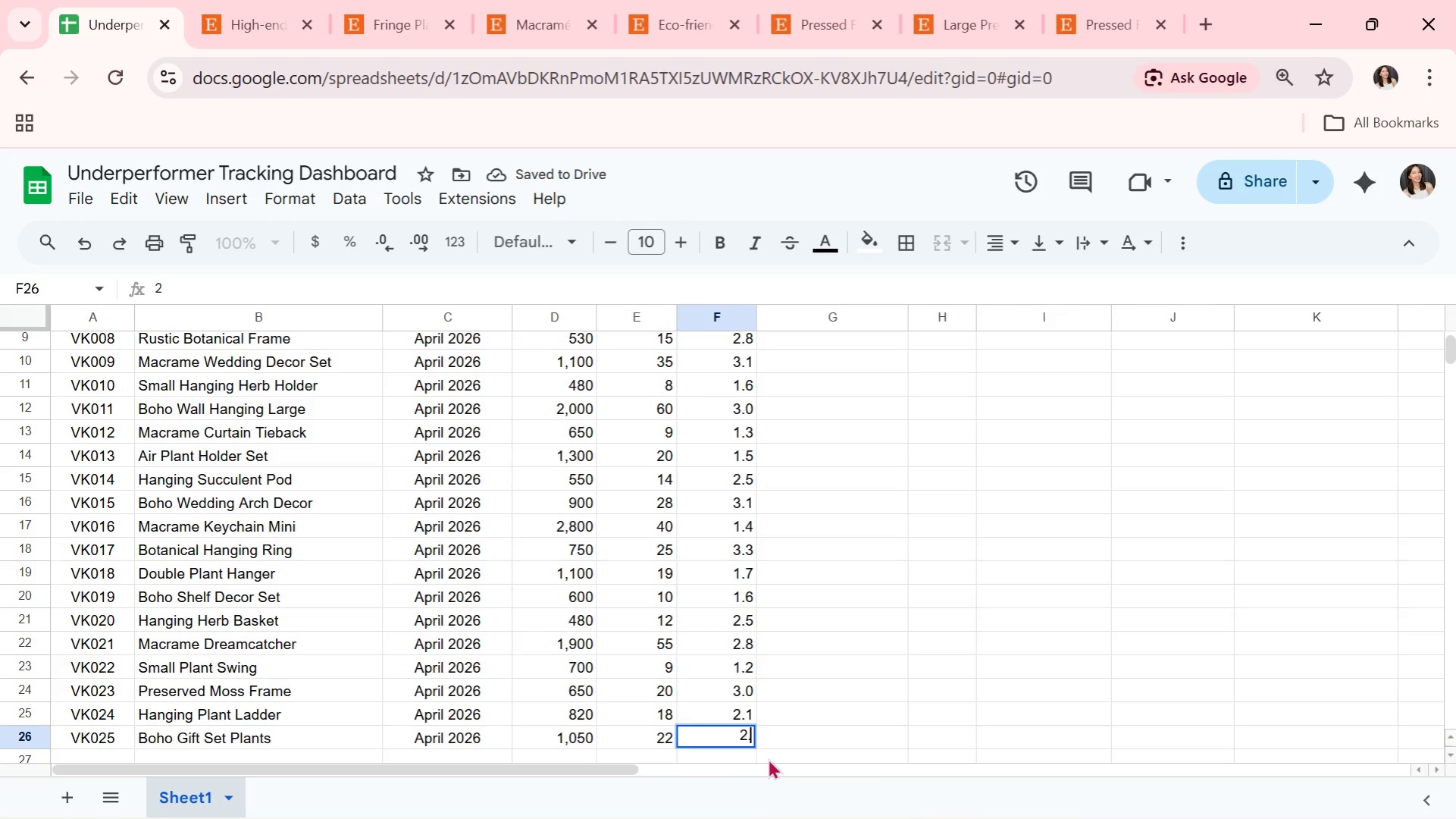 
key(Period)
 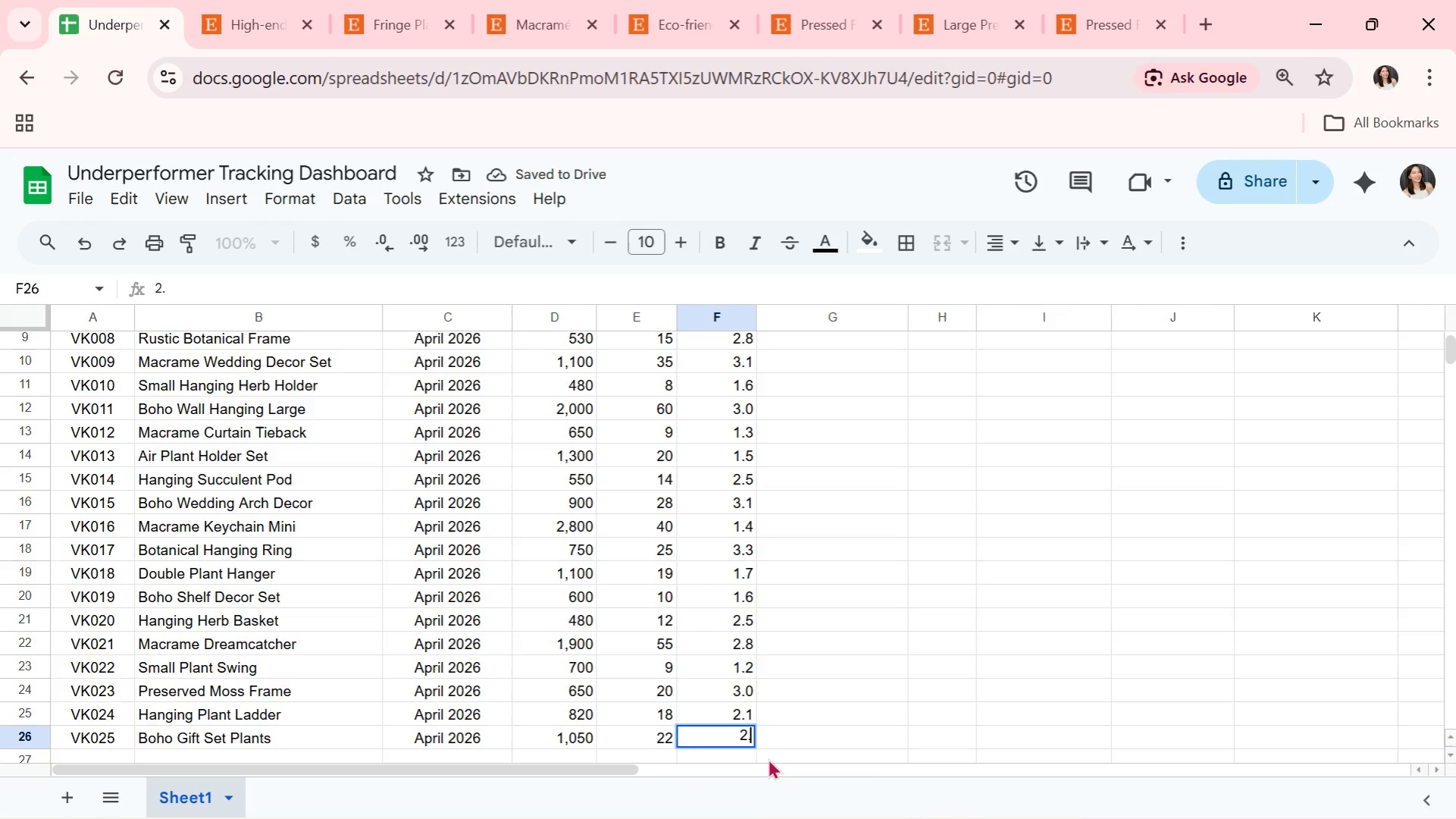 
key(0)
 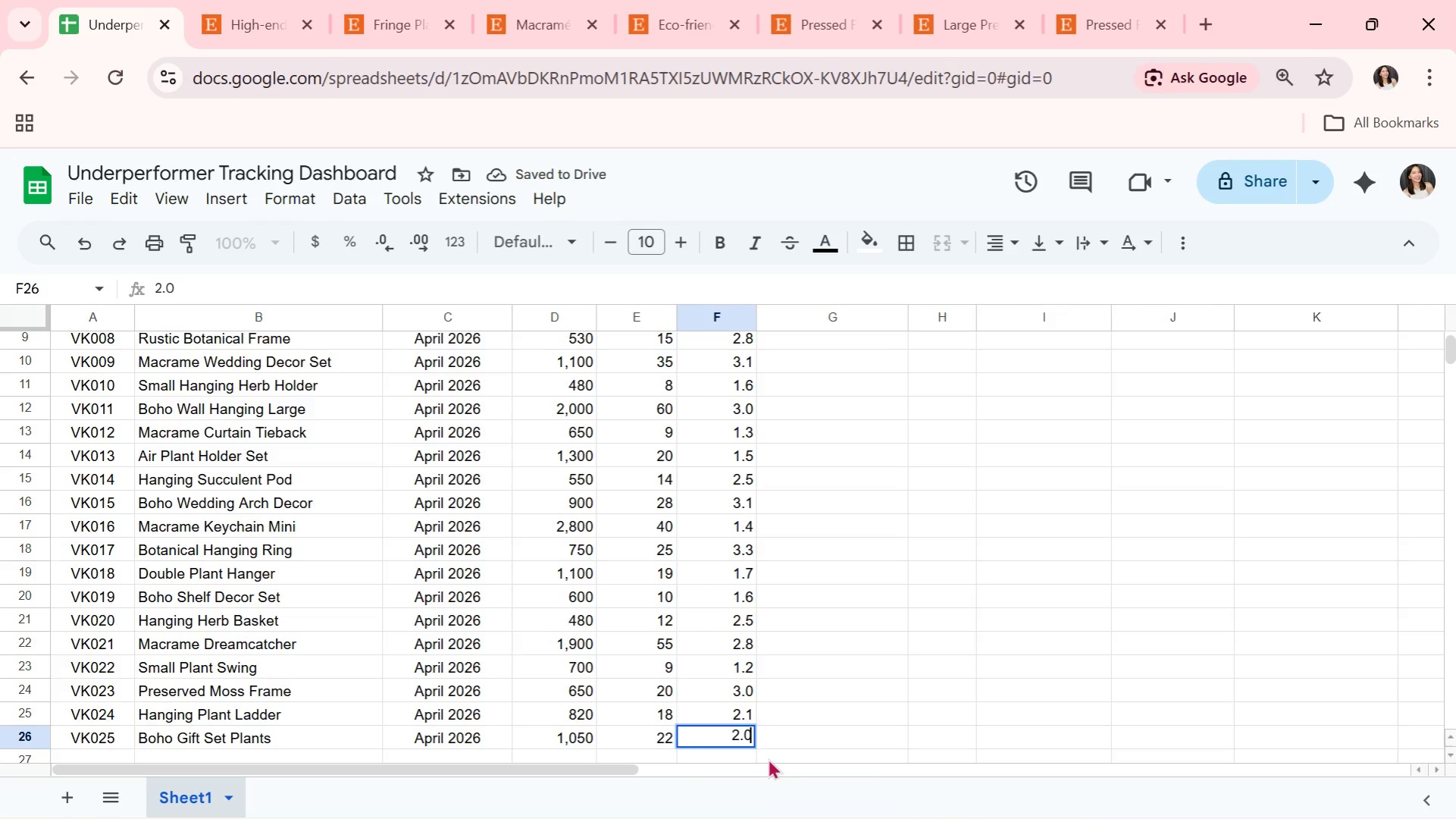 
key(Enter)
 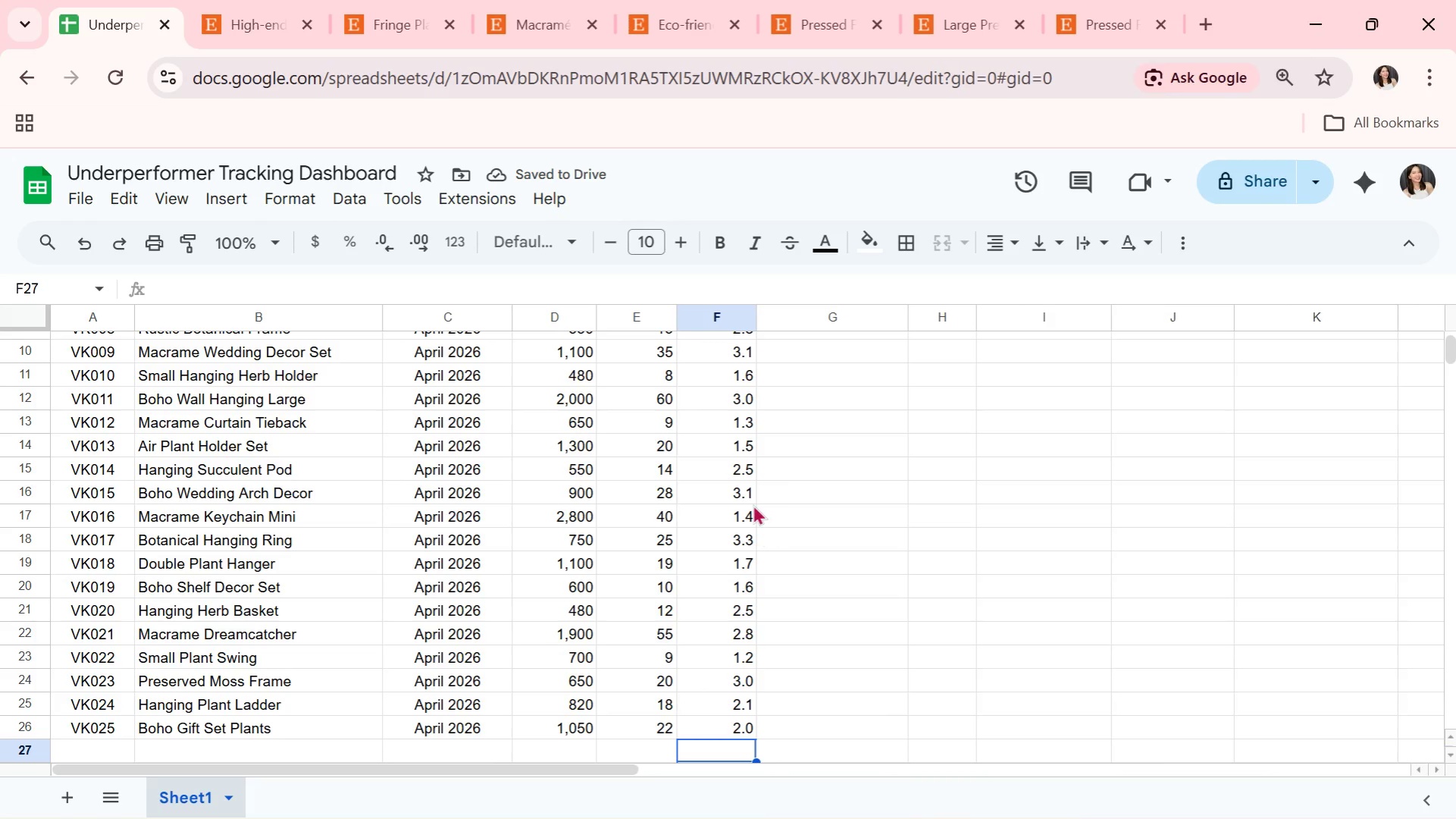 
key(ArrowDown)
 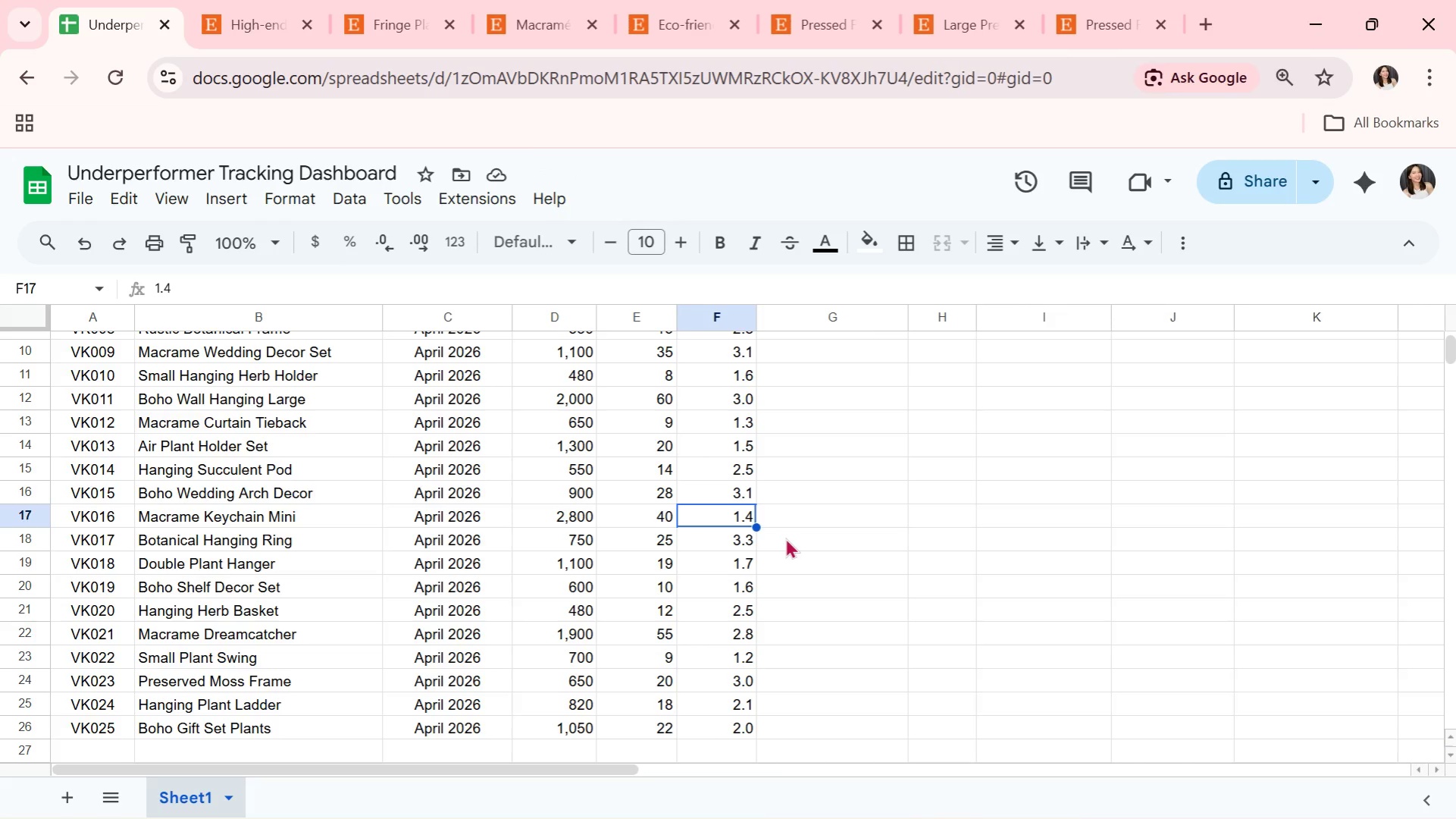 
key(ArrowDown)
 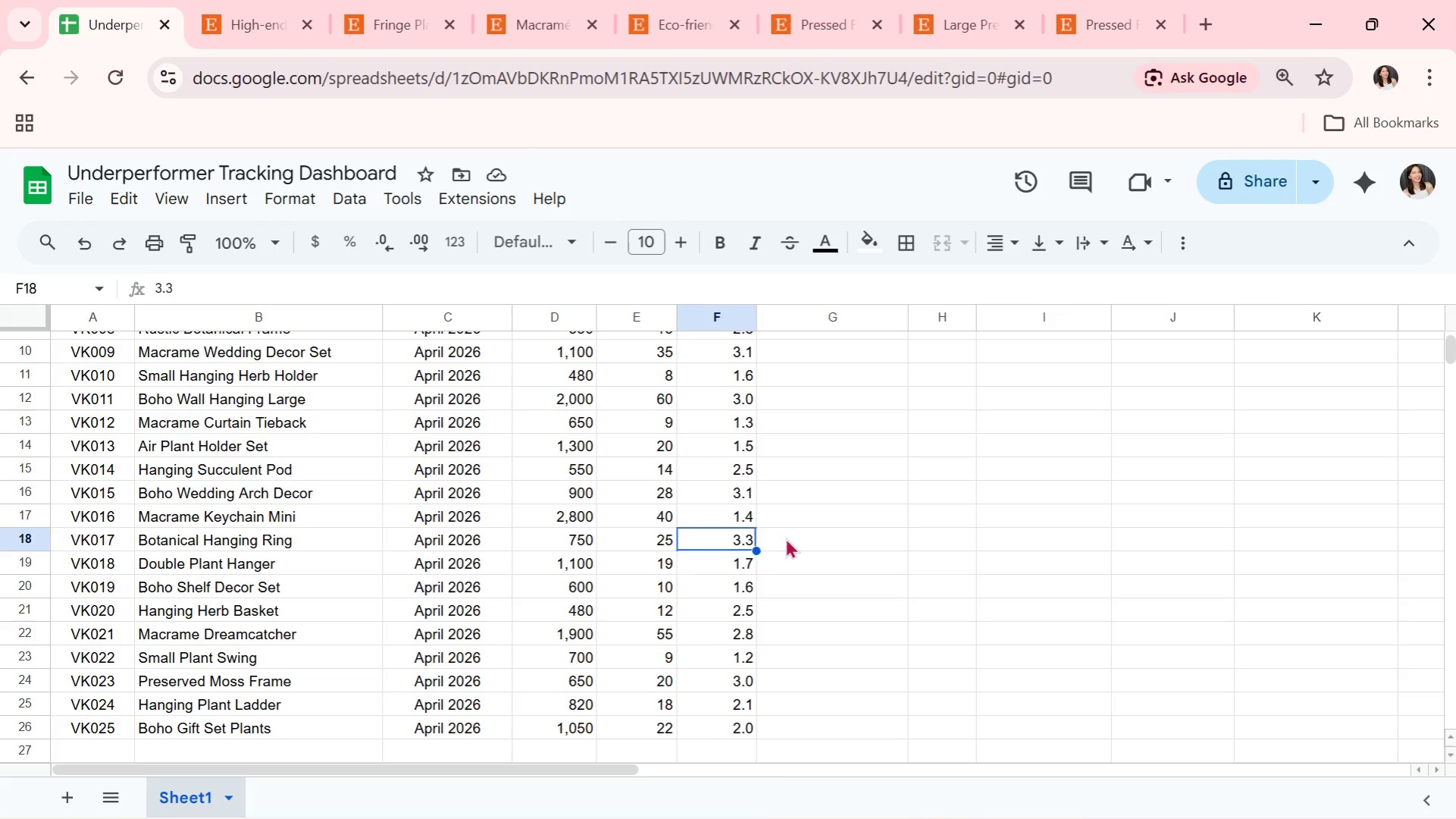 
key(ArrowDown)
 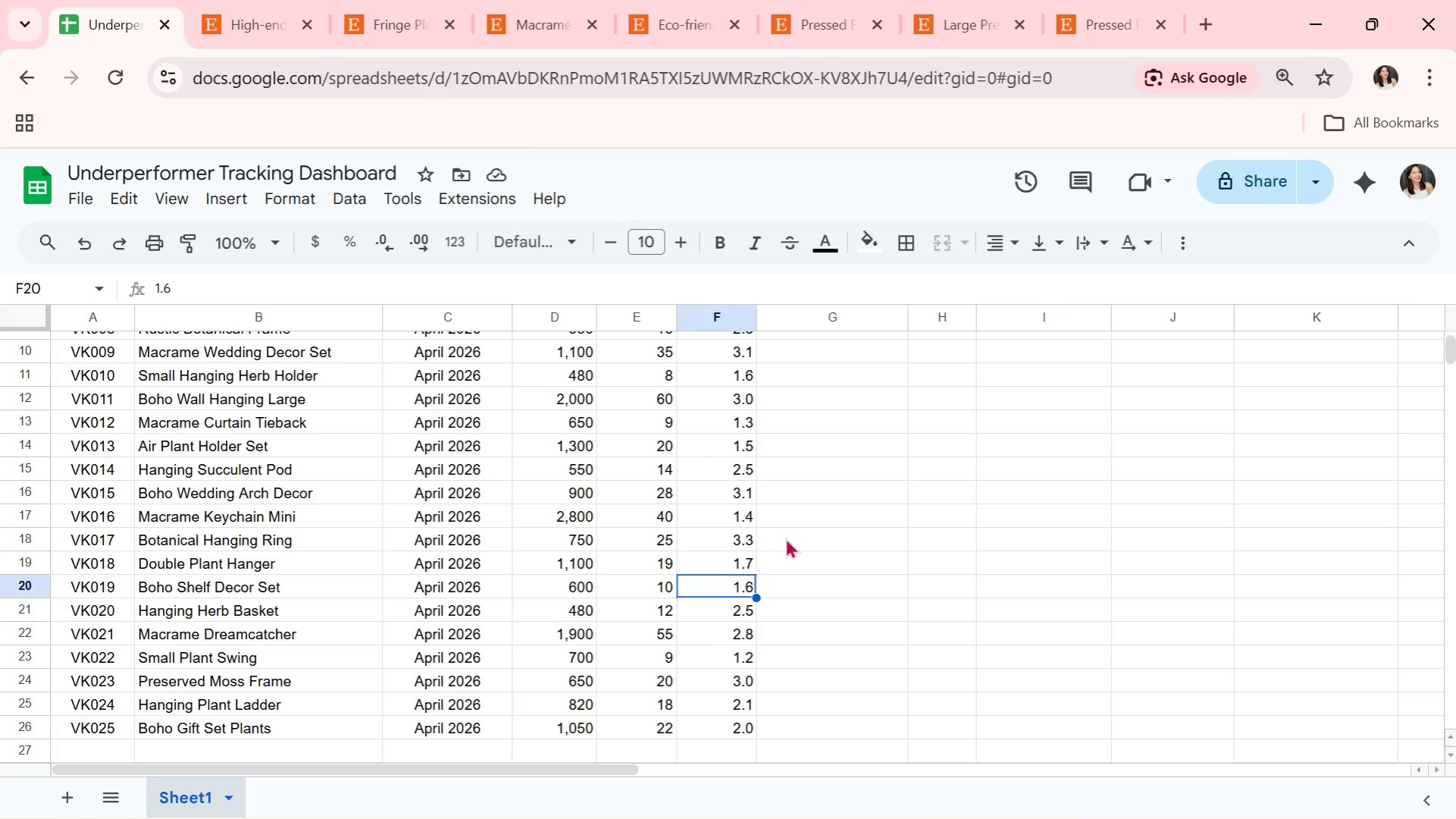 
key(ArrowDown)
 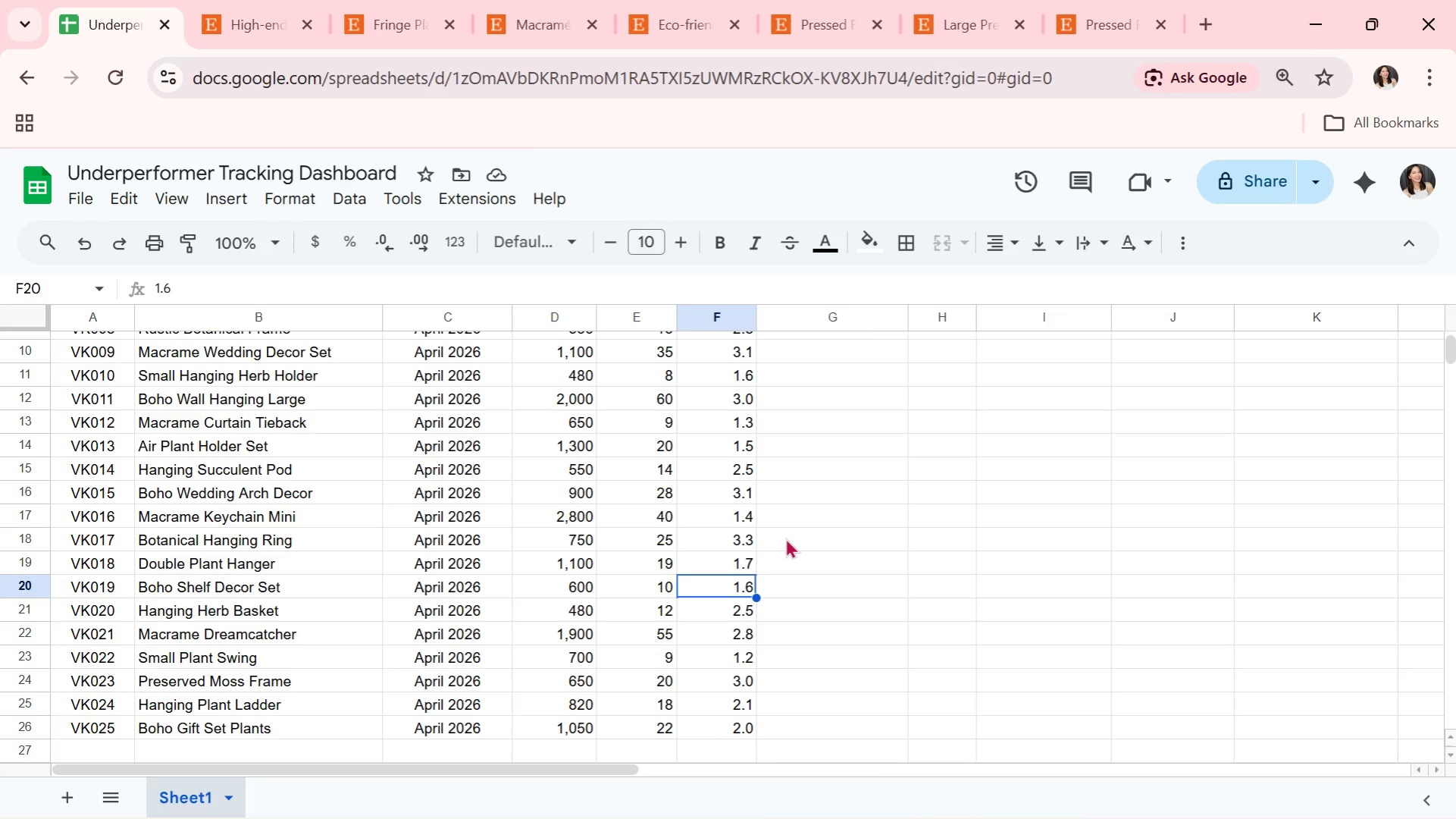 
key(ArrowDown)
 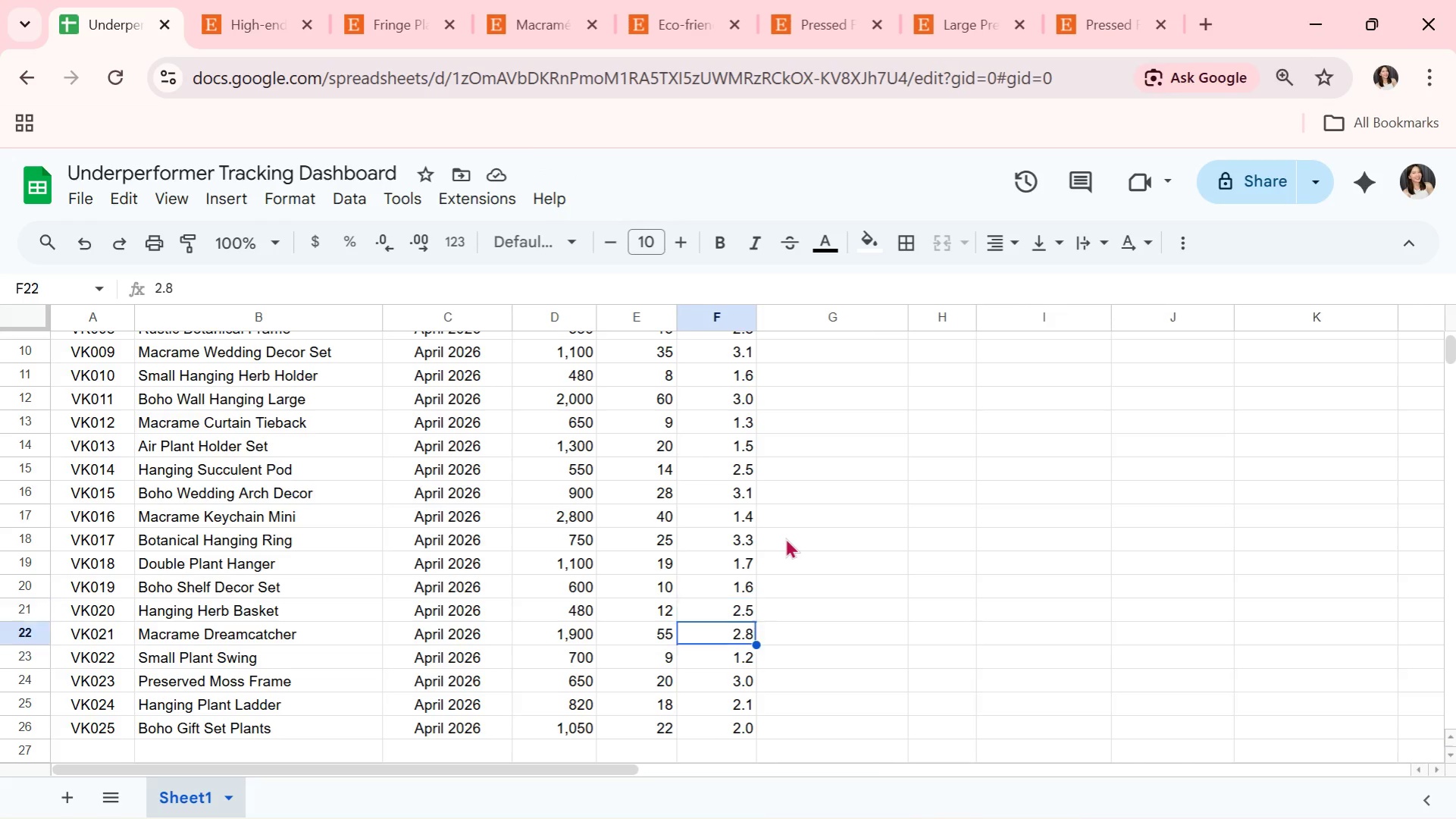 
key(ArrowDown)
 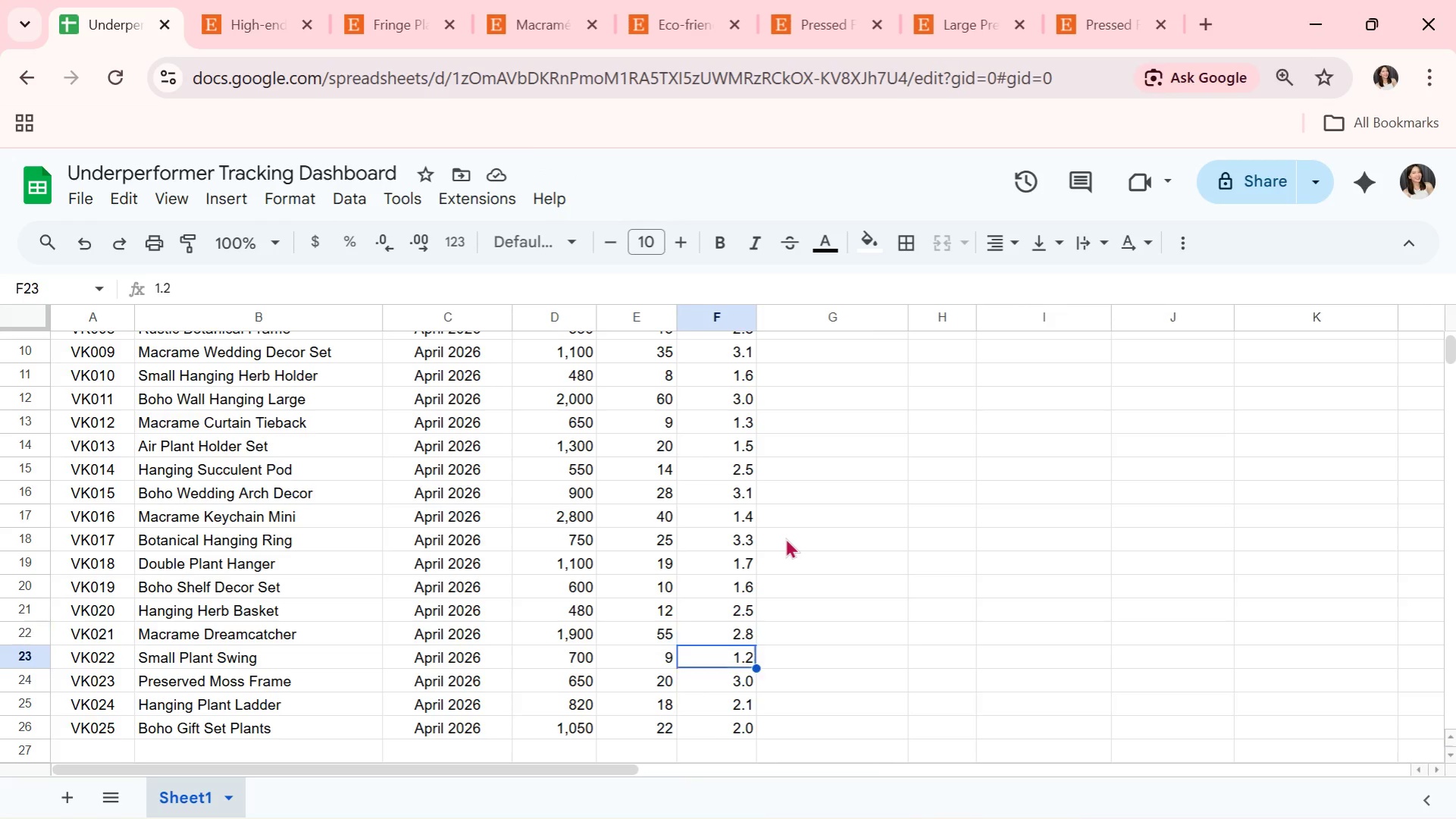 
key(ArrowDown)
 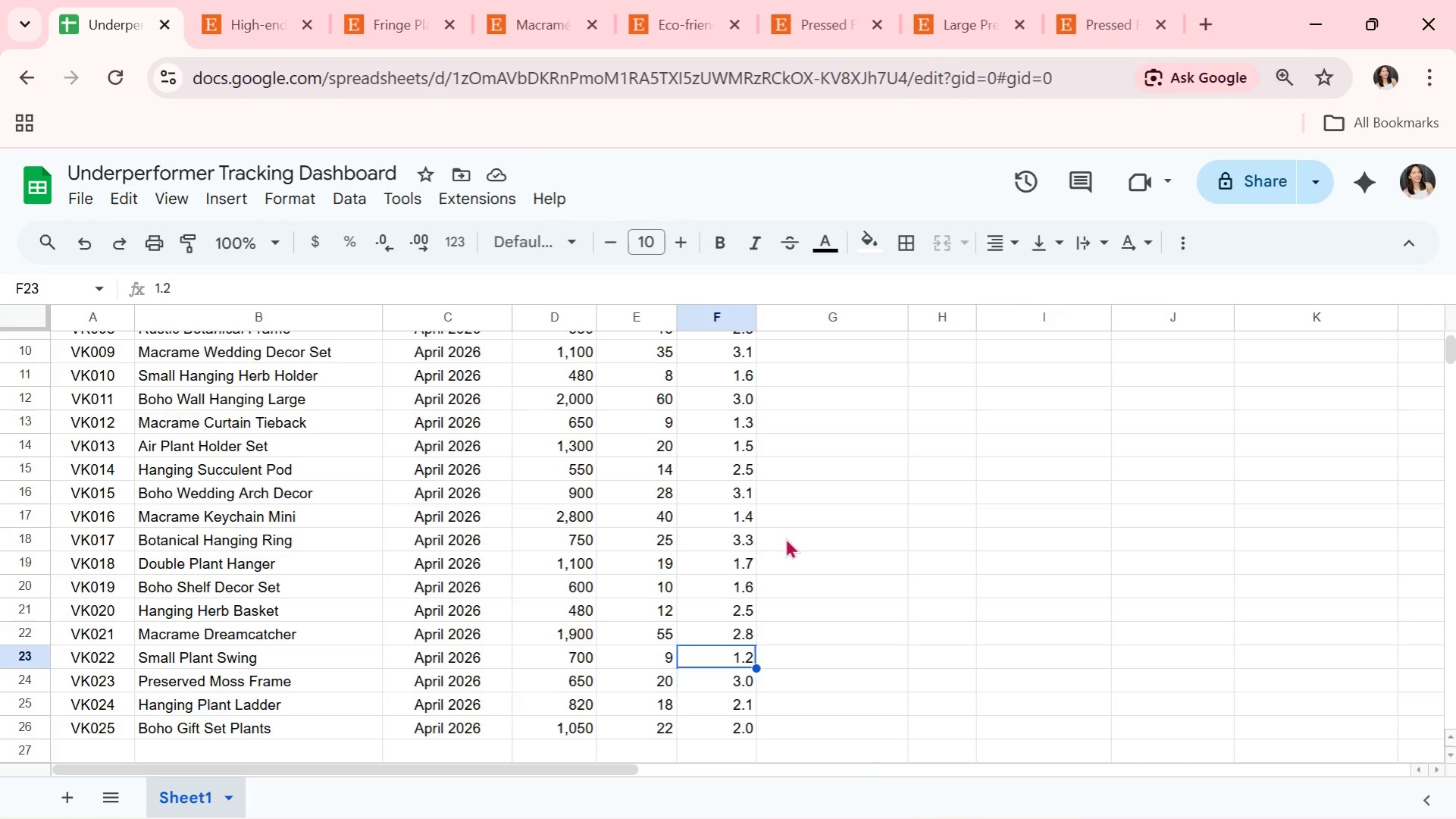 
key(ArrowDown)
 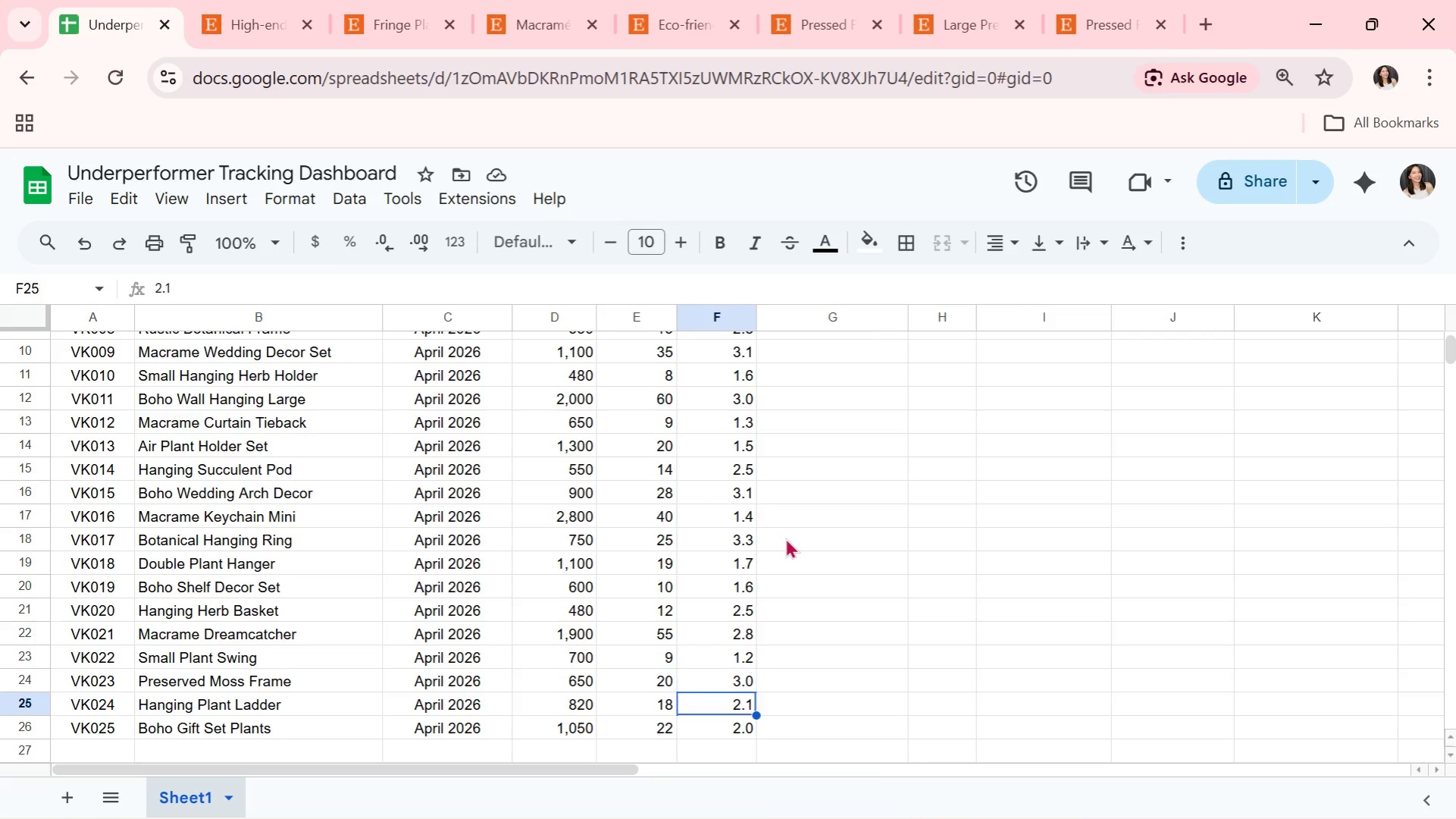 
key(ArrowDown)
 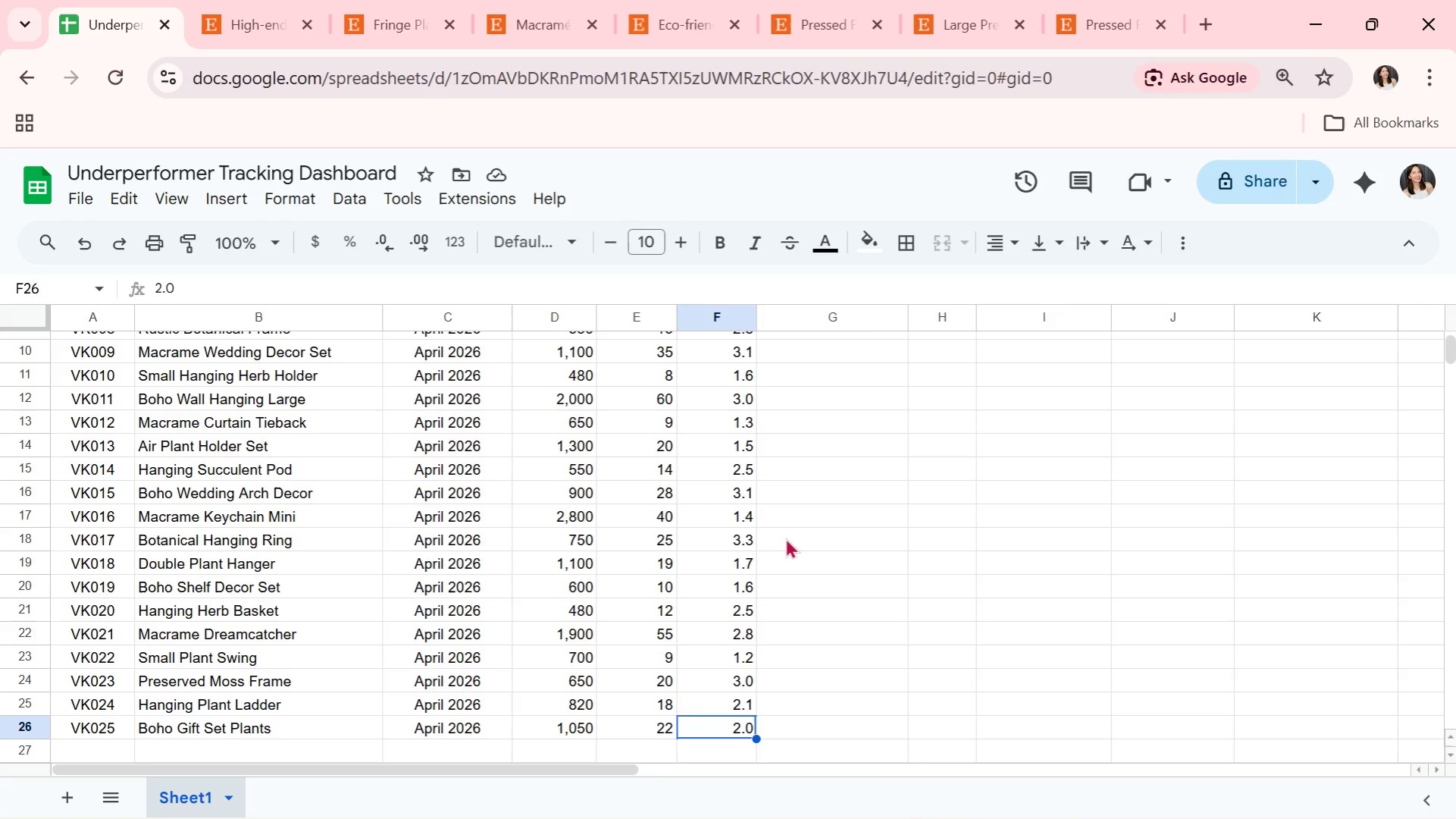 
key(ArrowDown)
 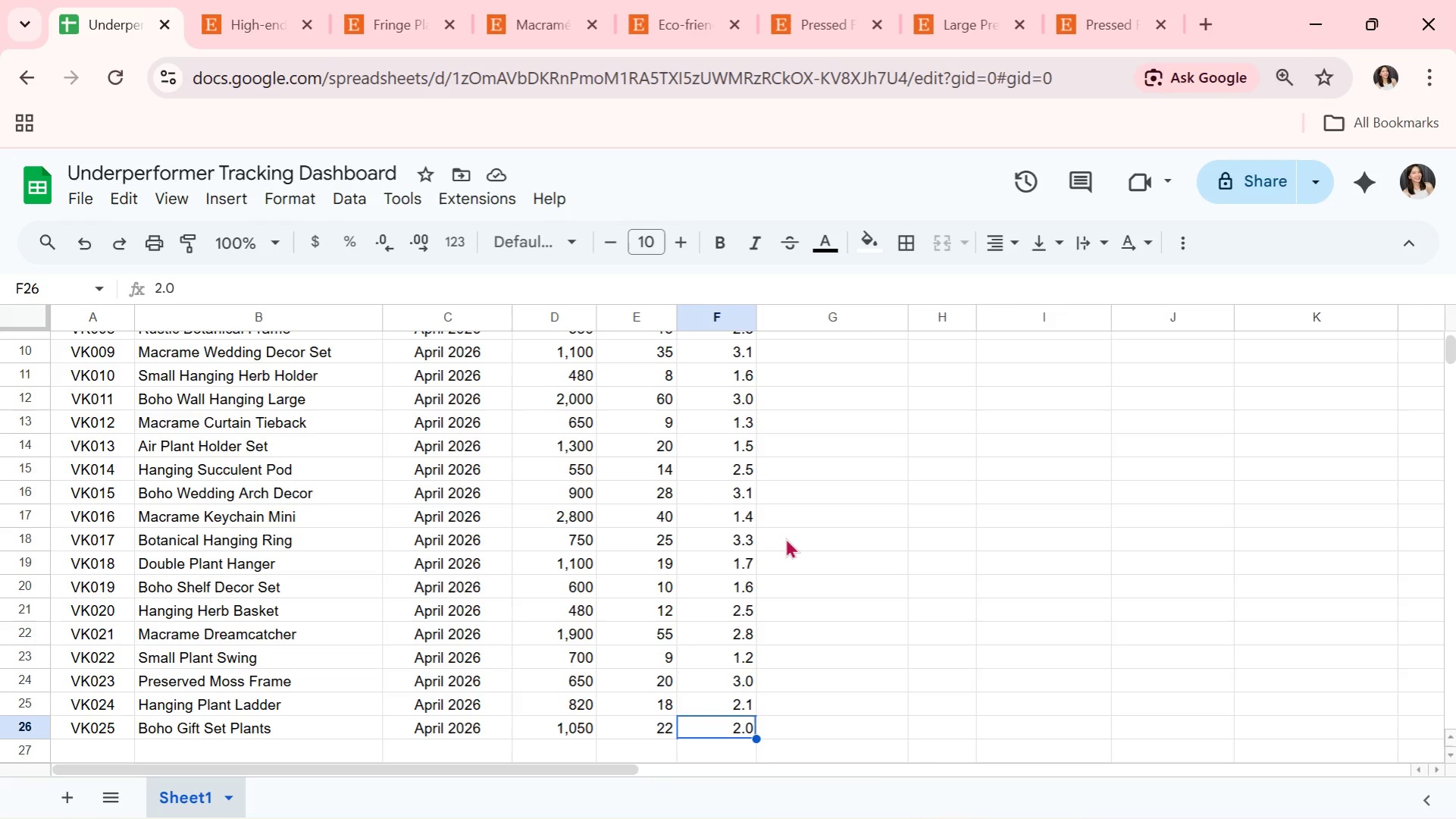 
left_click([732, 369])
 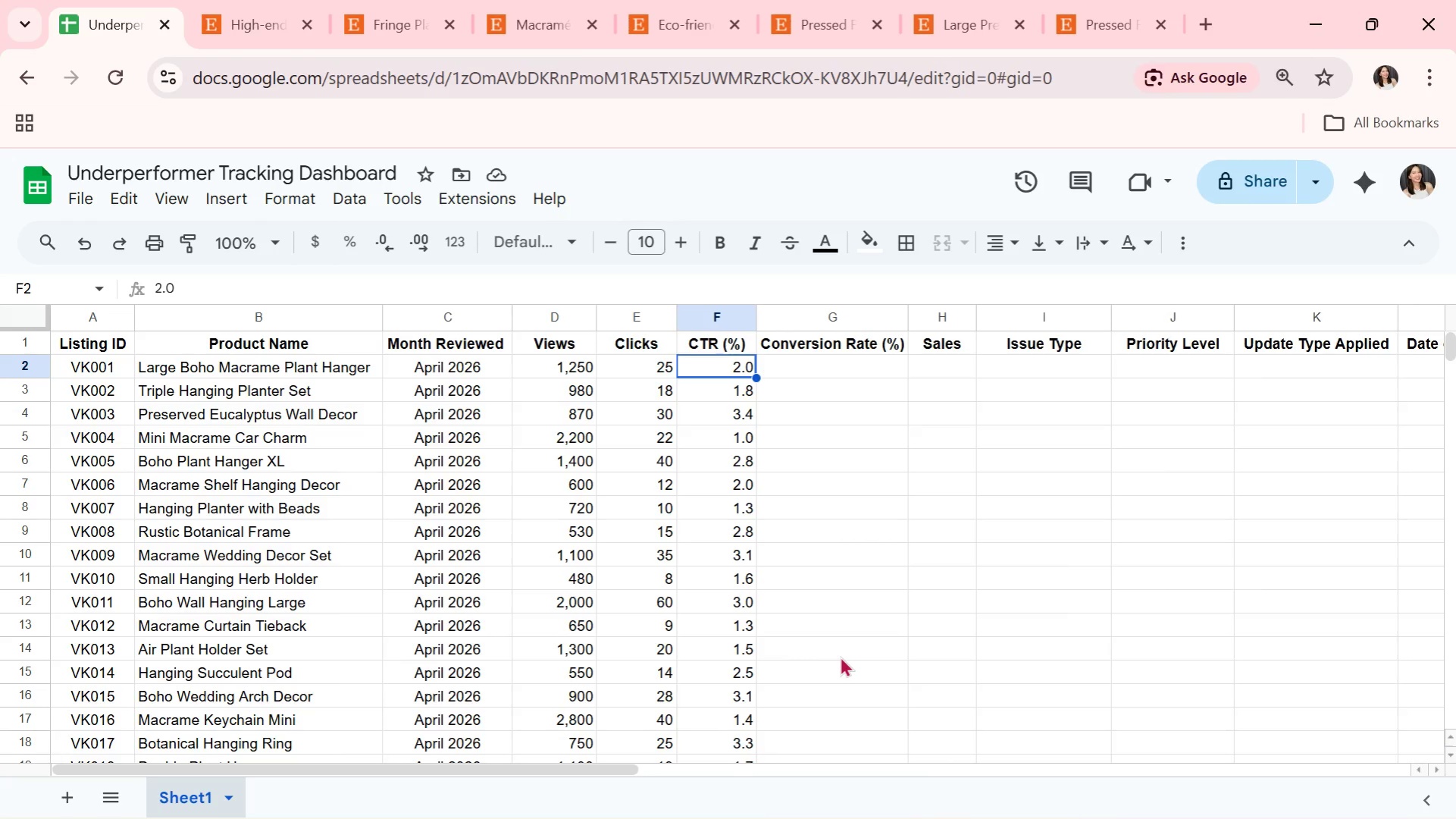 
scroll: coordinate [771, 521], scroll_direction: up, amount: 7.0
 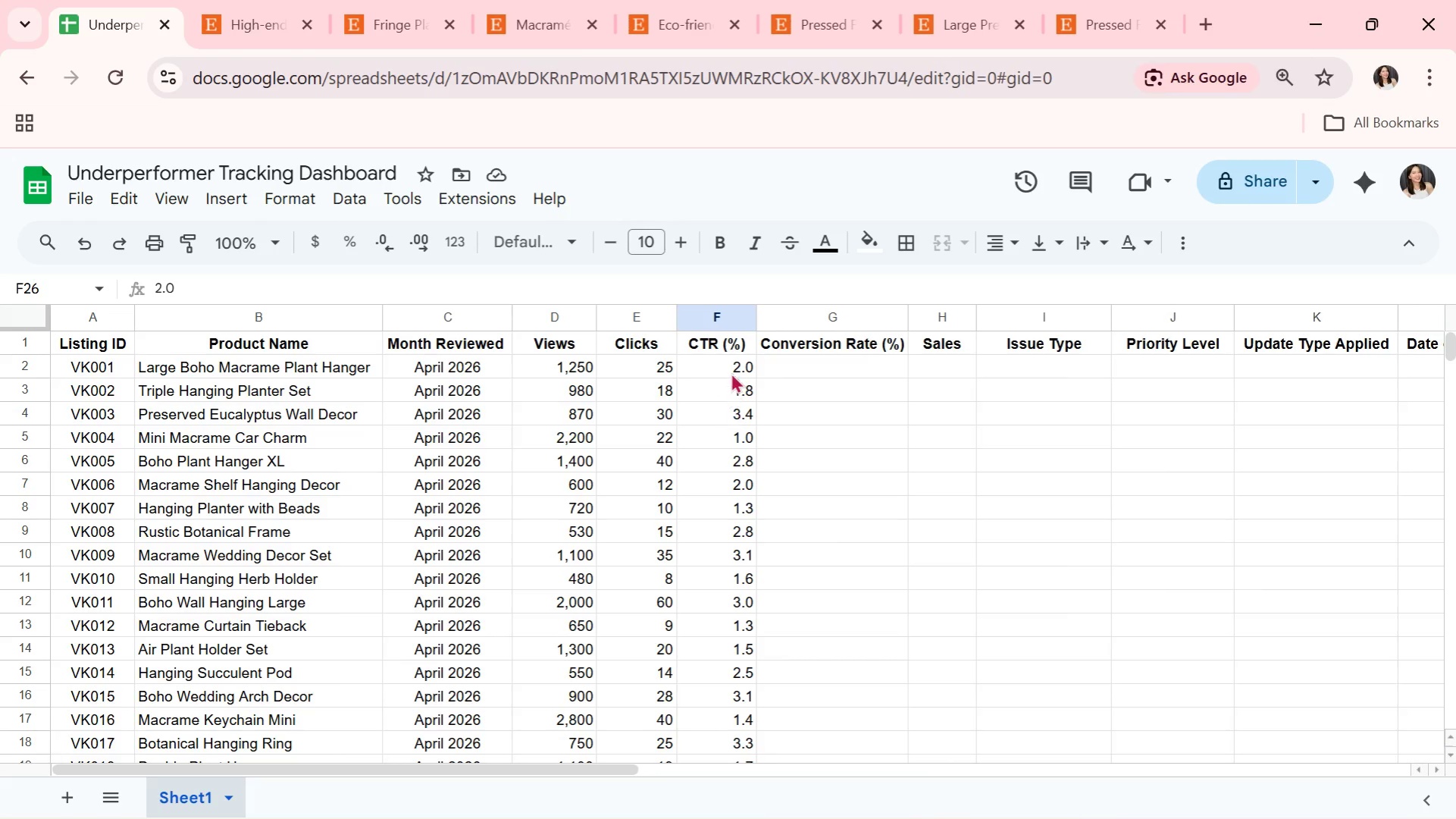 
key(ArrowDown)
 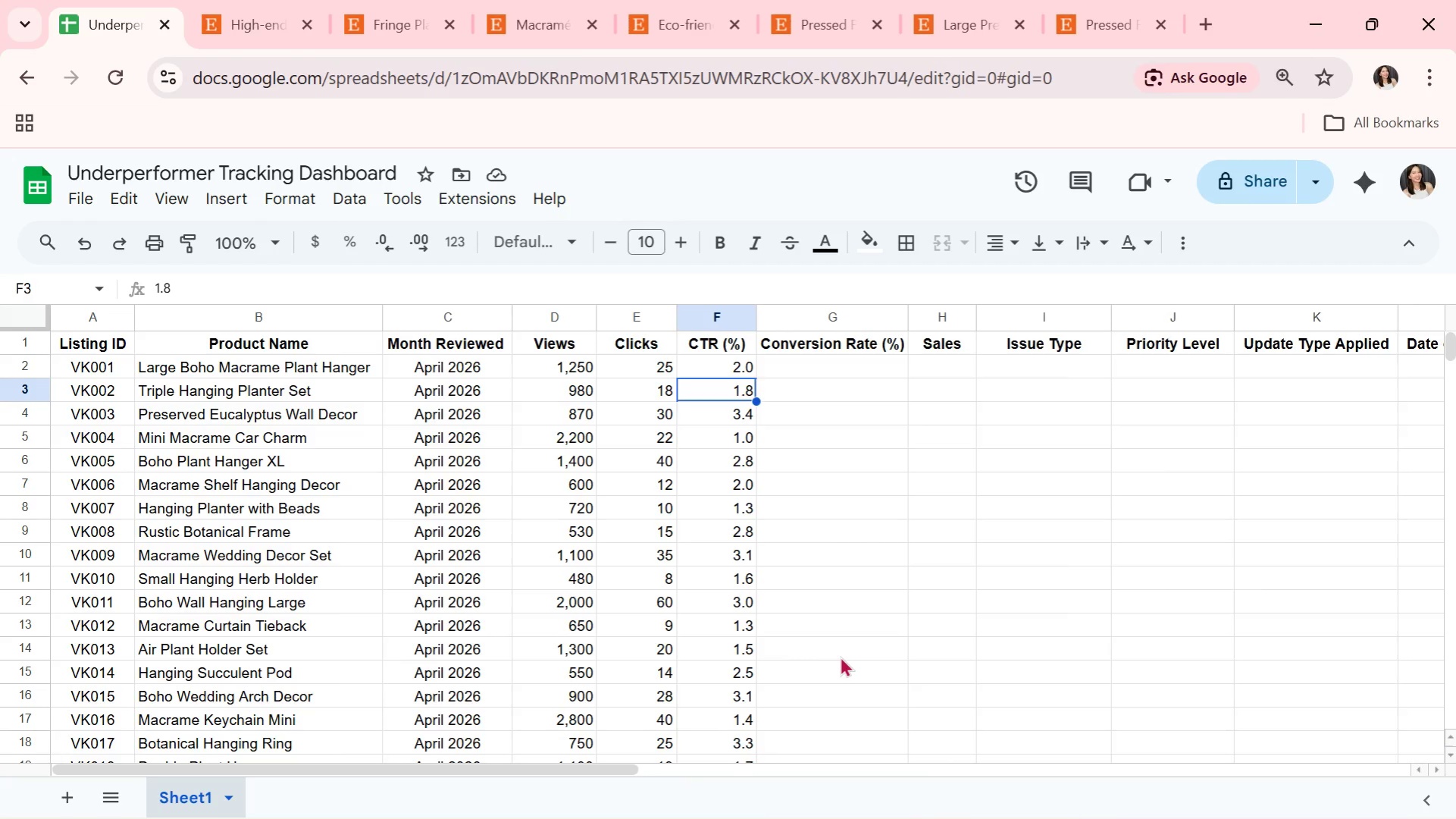 
key(ArrowDown)
 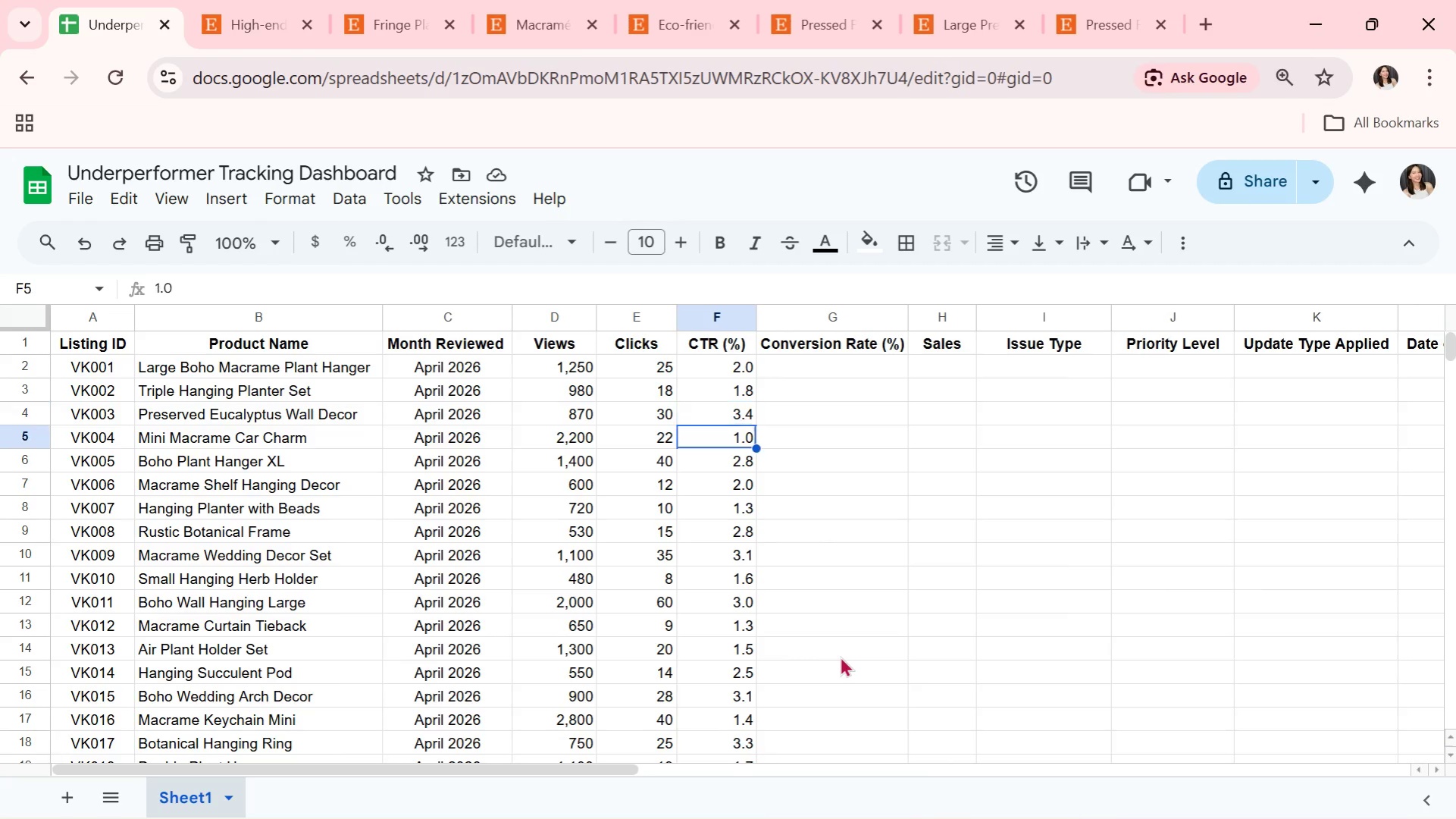 
key(ArrowDown)
 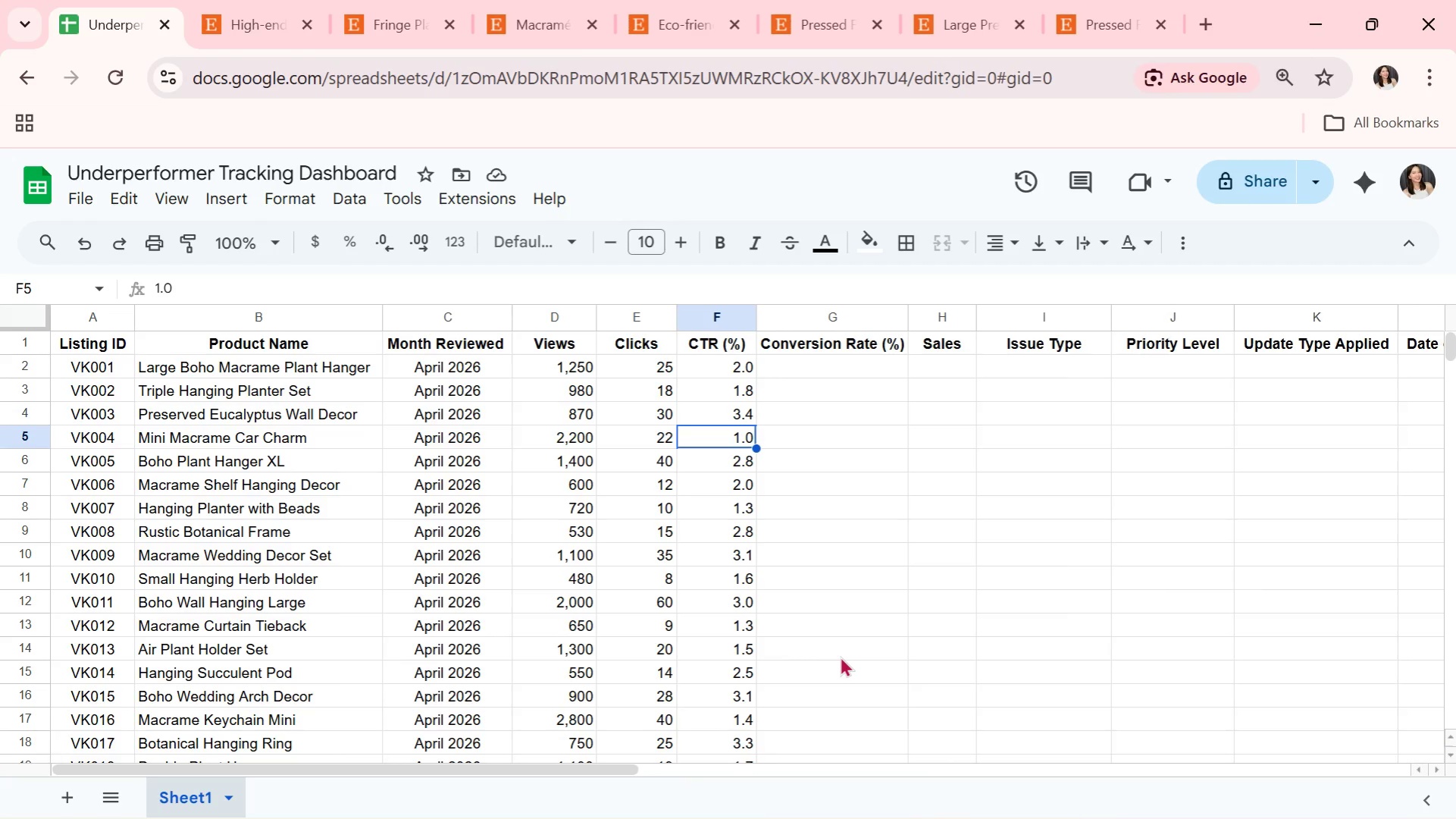 
key(ArrowDown)
 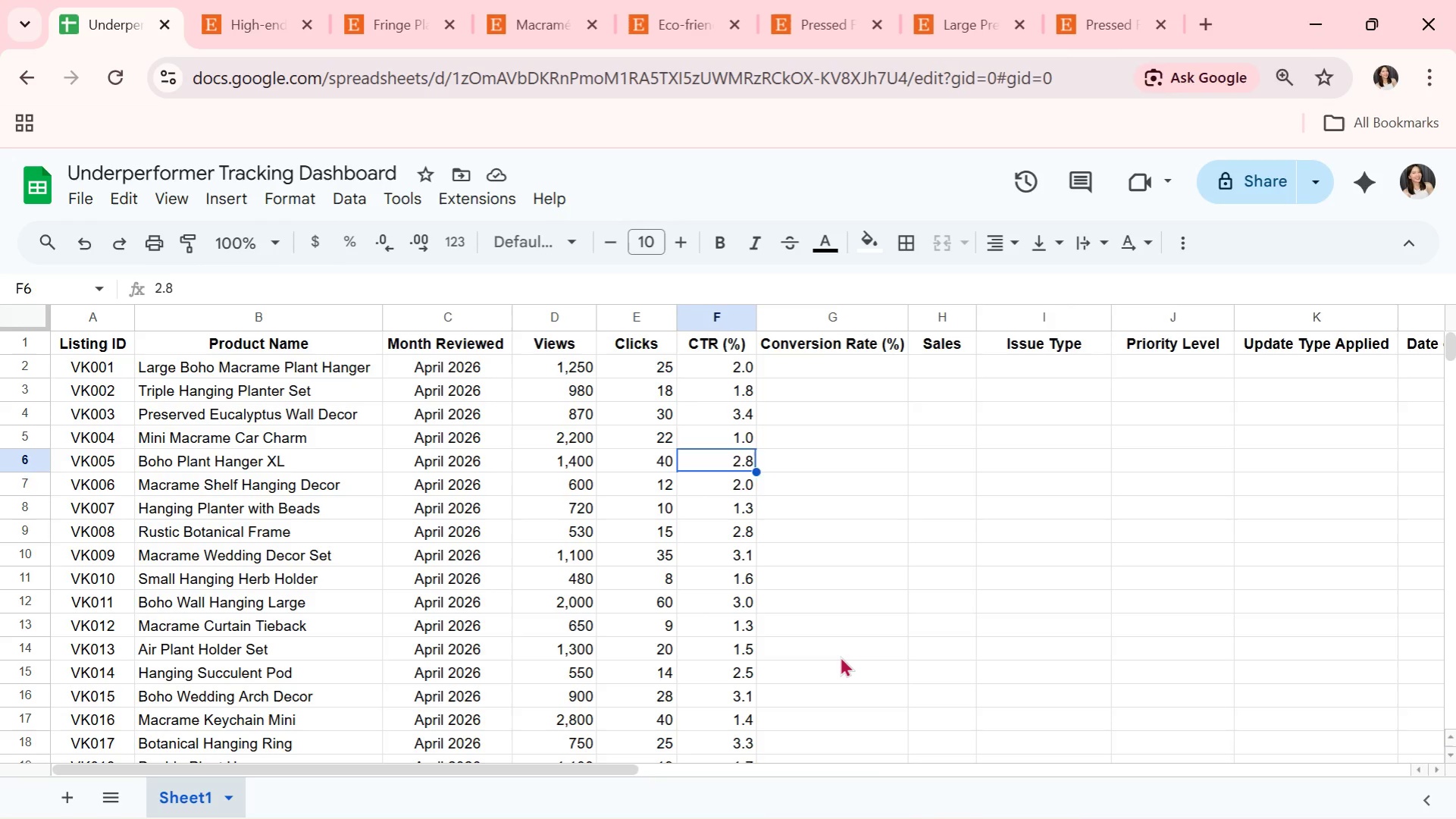 
key(ArrowDown)
 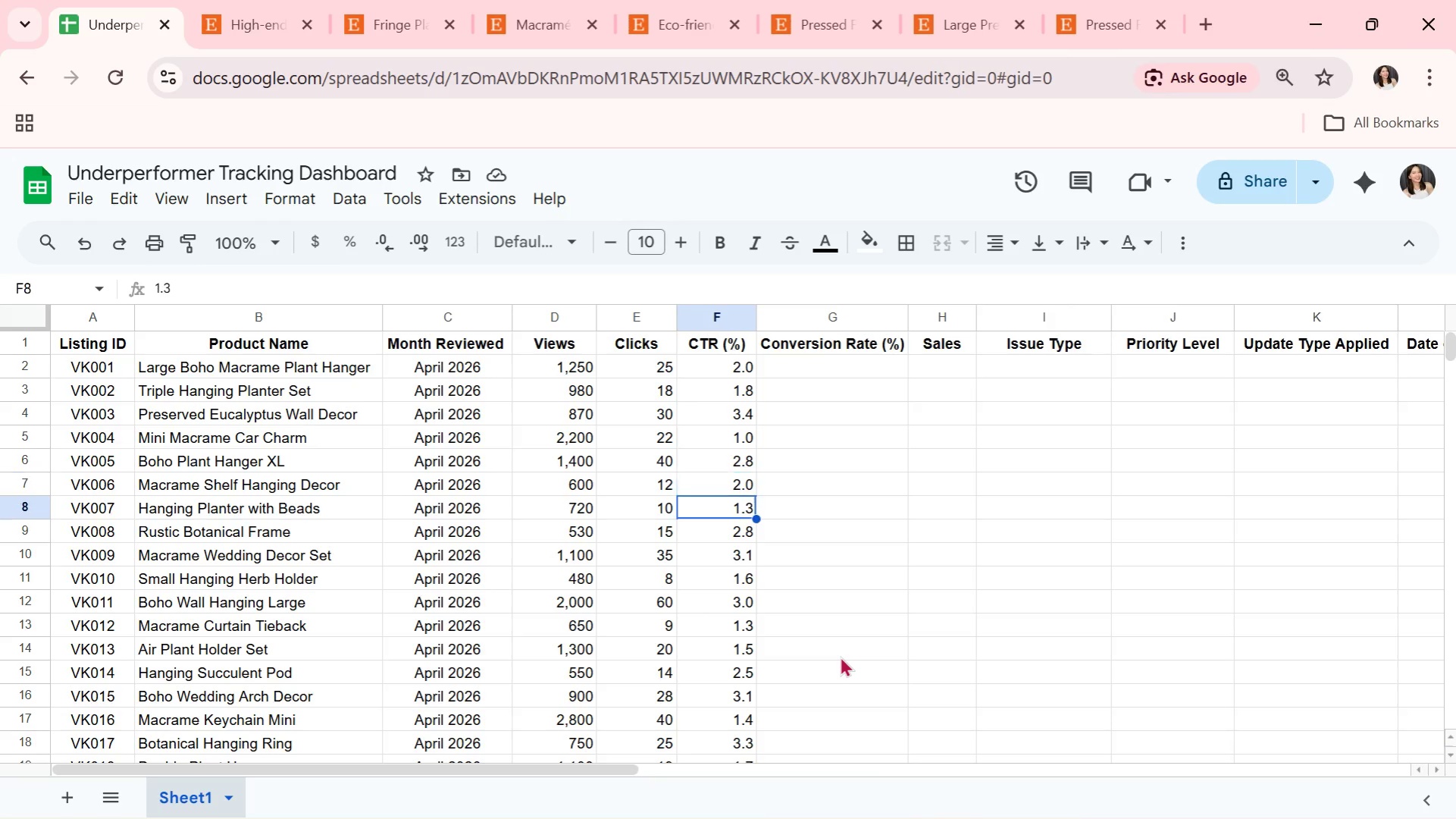 
key(ArrowDown)
 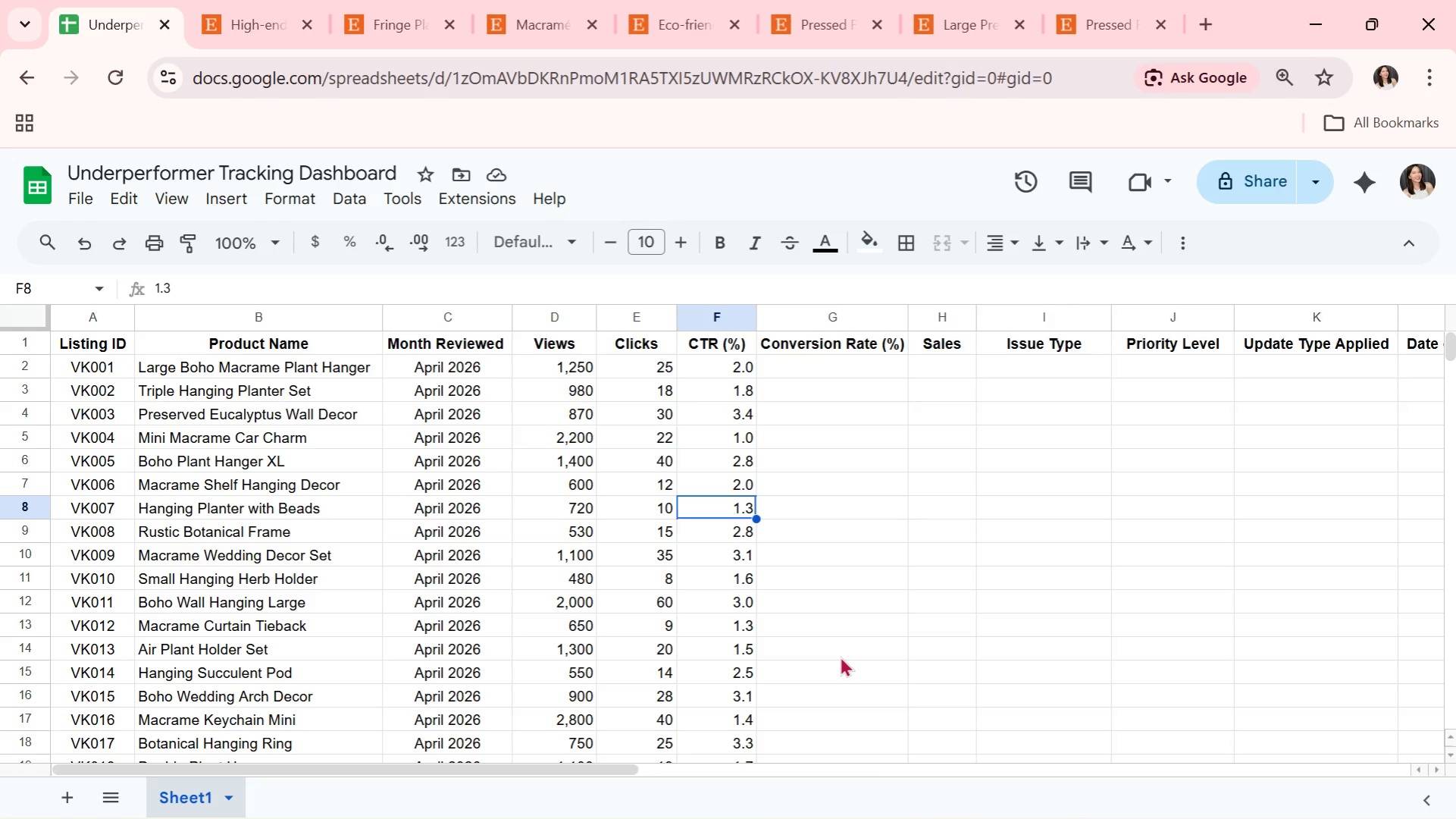 
key(ArrowDown)
 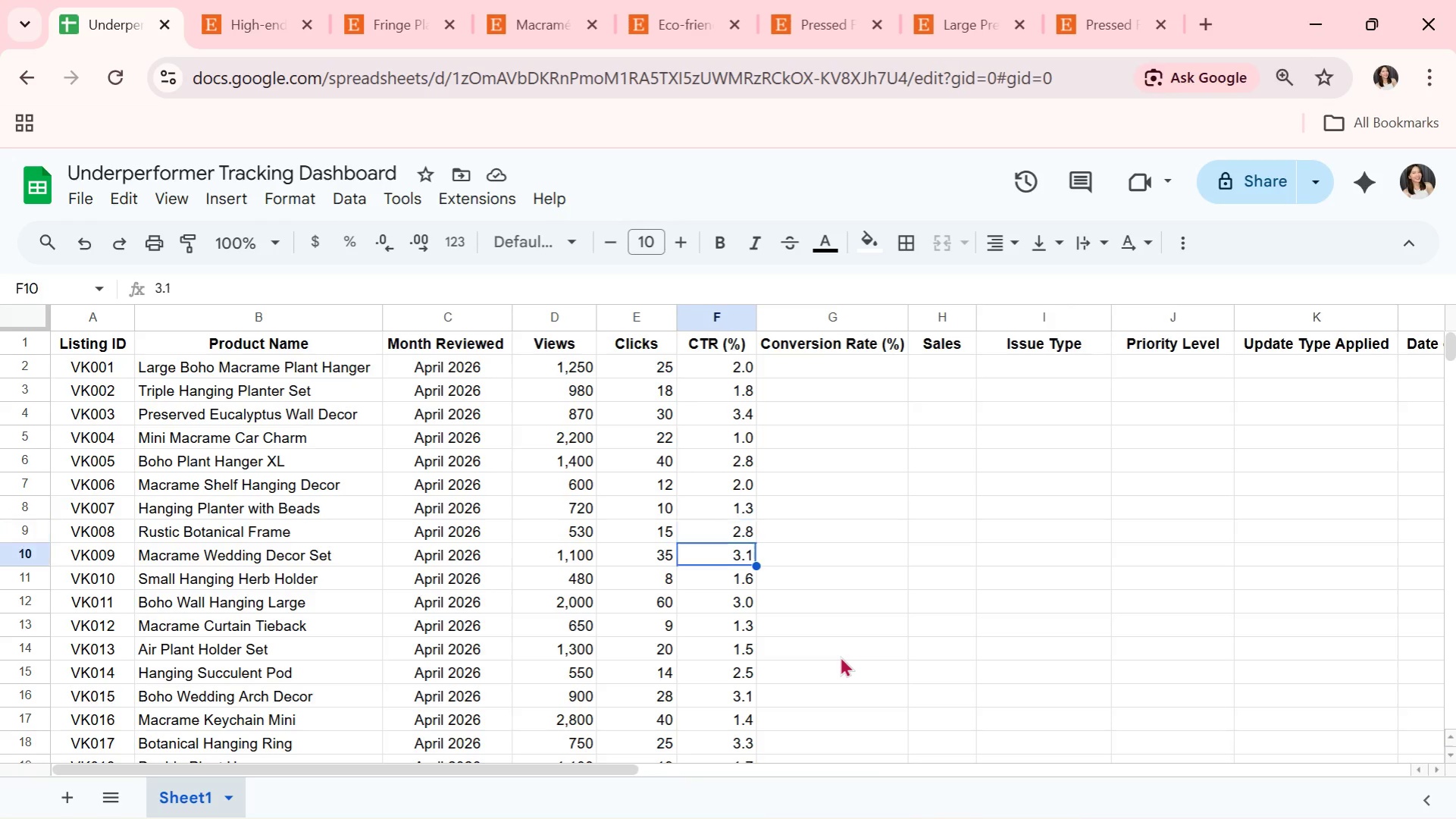 
key(ArrowDown)
 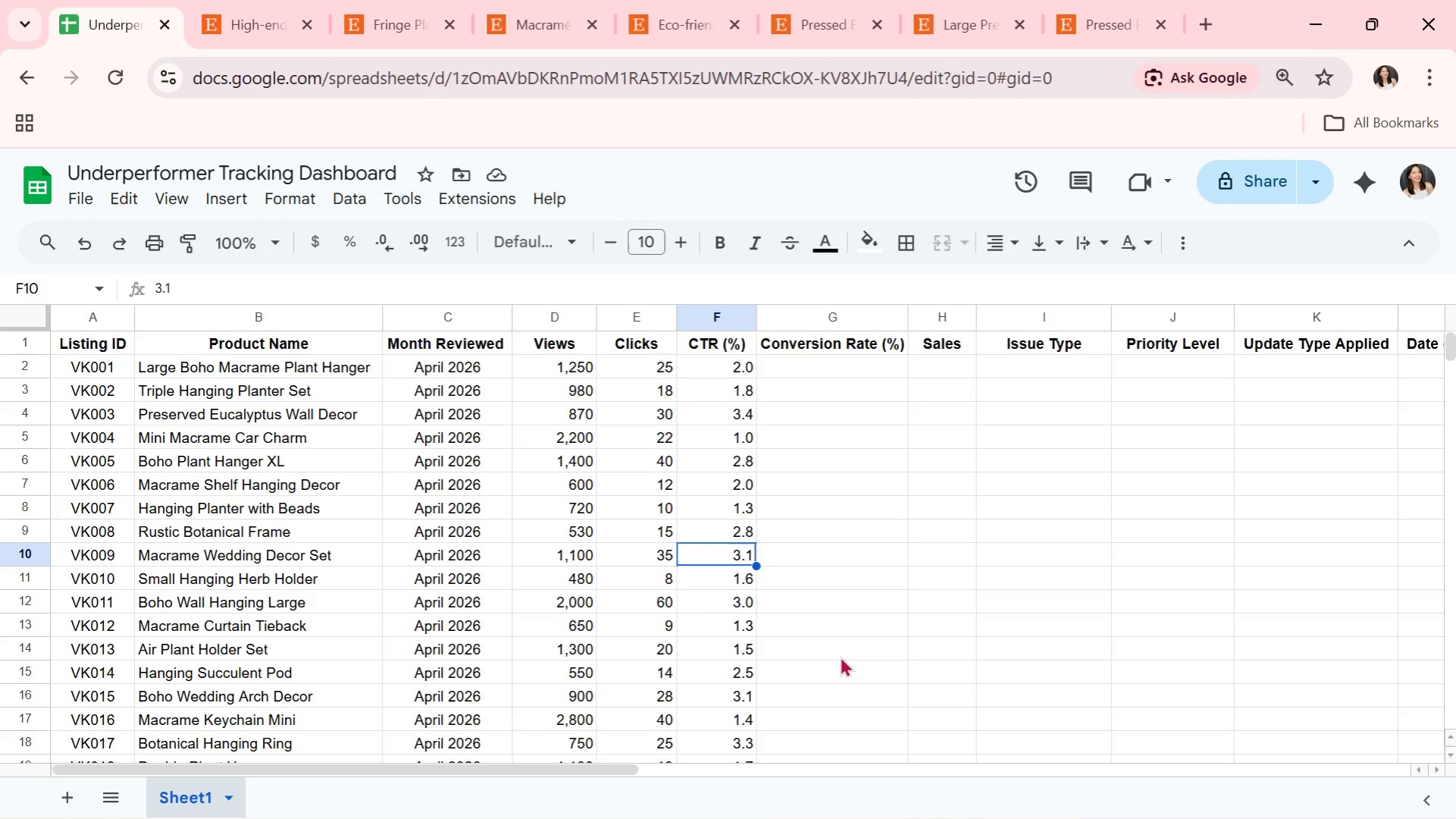 
key(ArrowDown)
 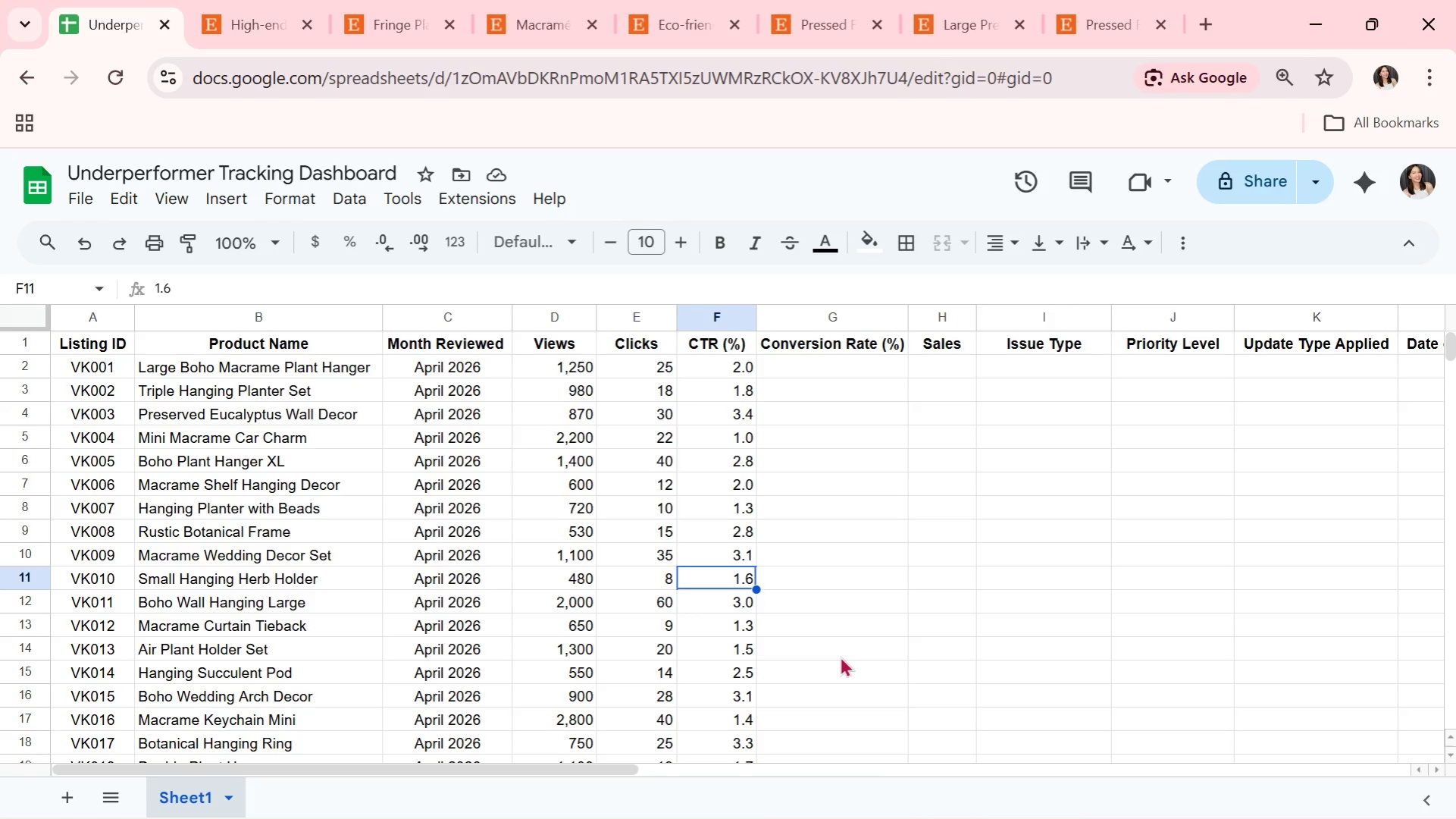 
key(ArrowDown)
 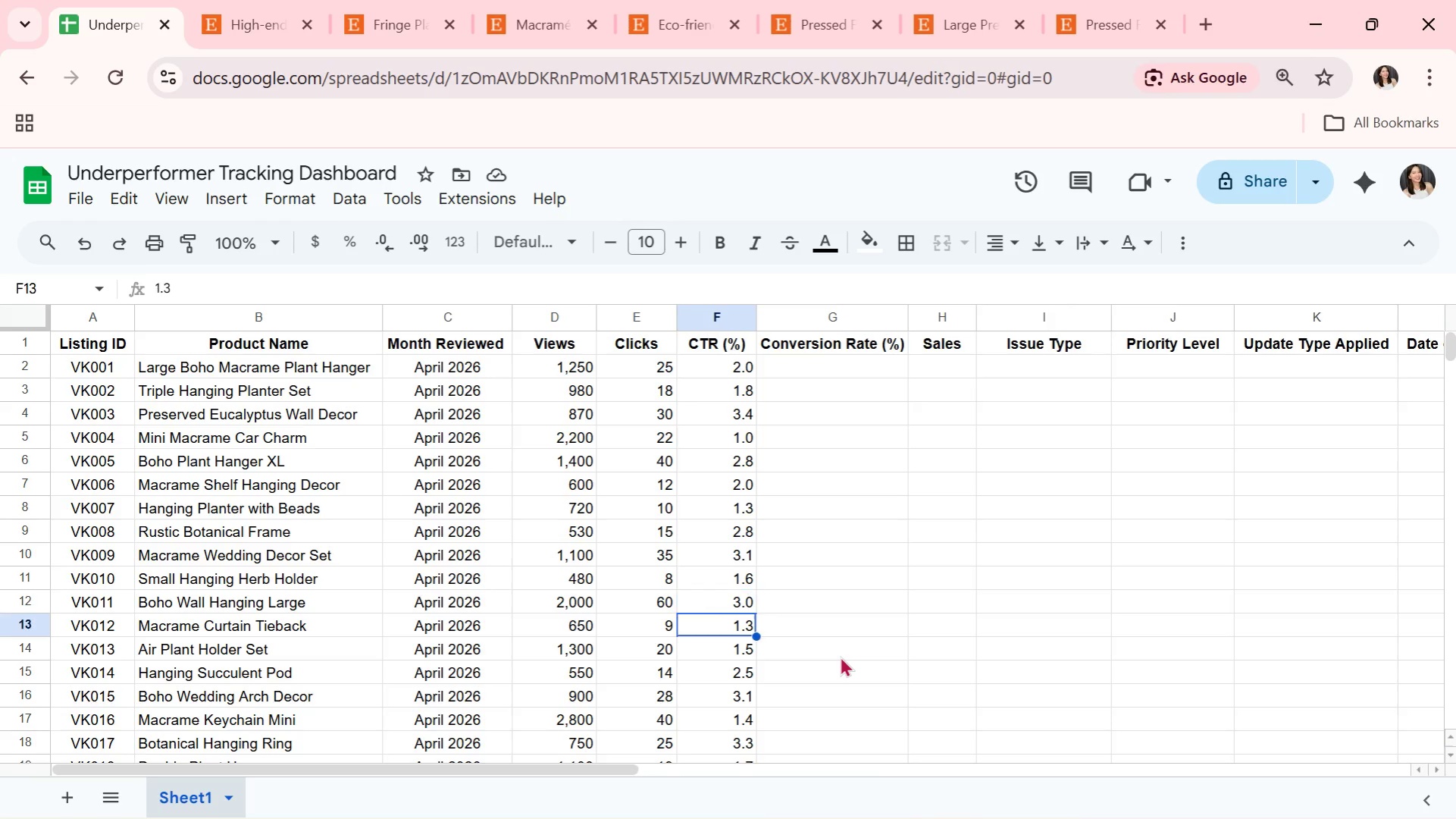 
key(ArrowDown)
 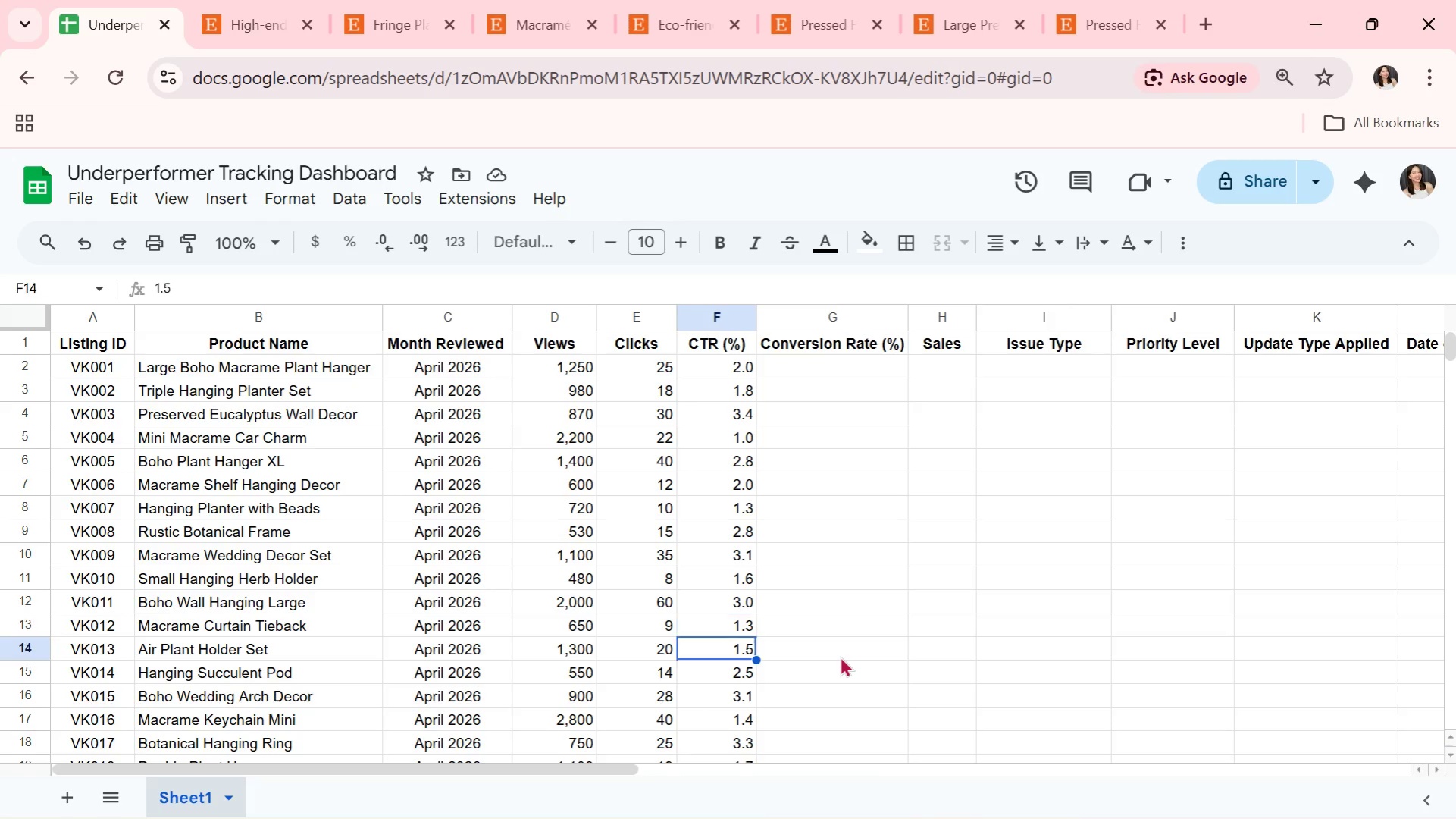 
key(ArrowDown)
 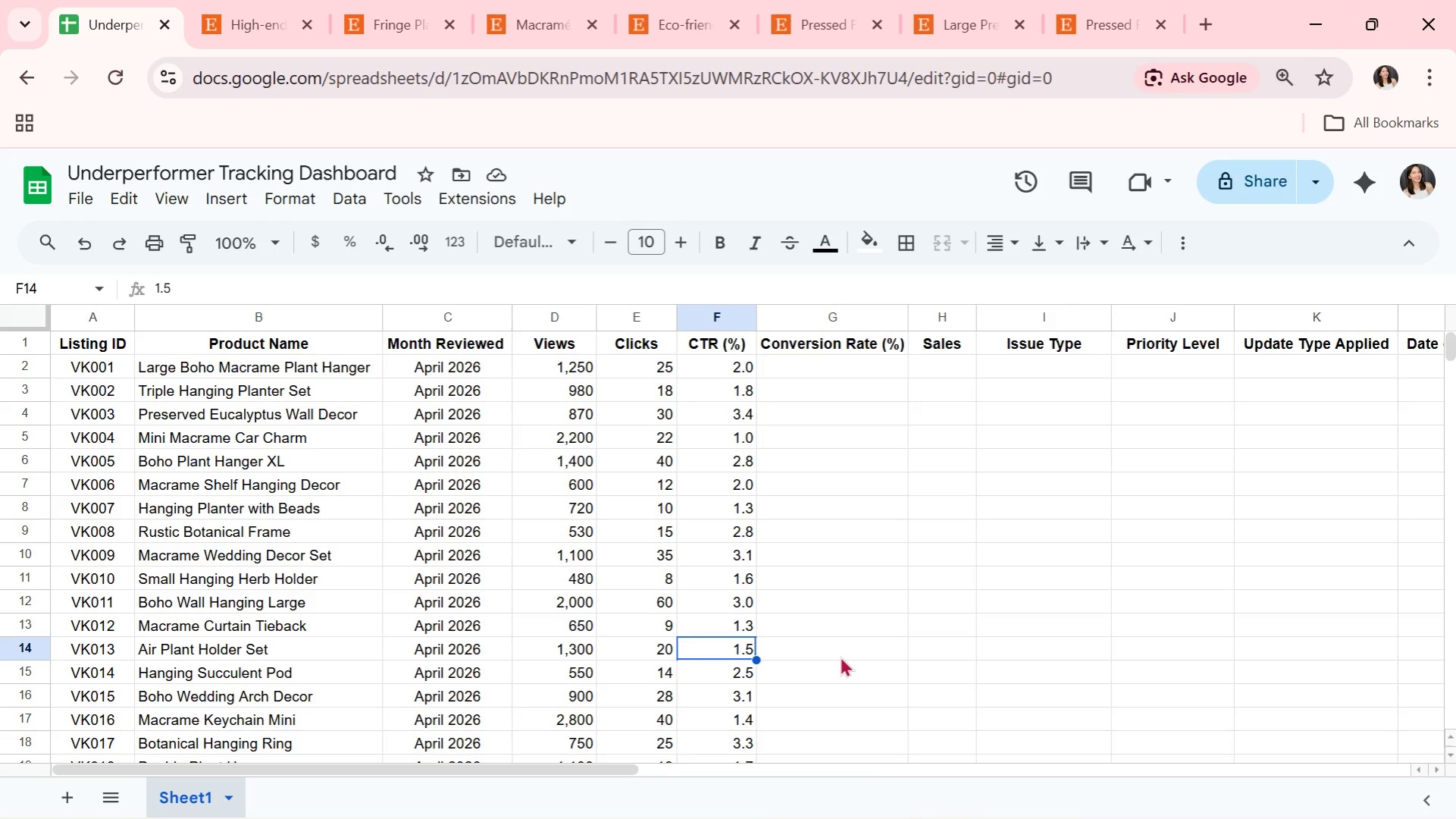 
key(ArrowDown)
 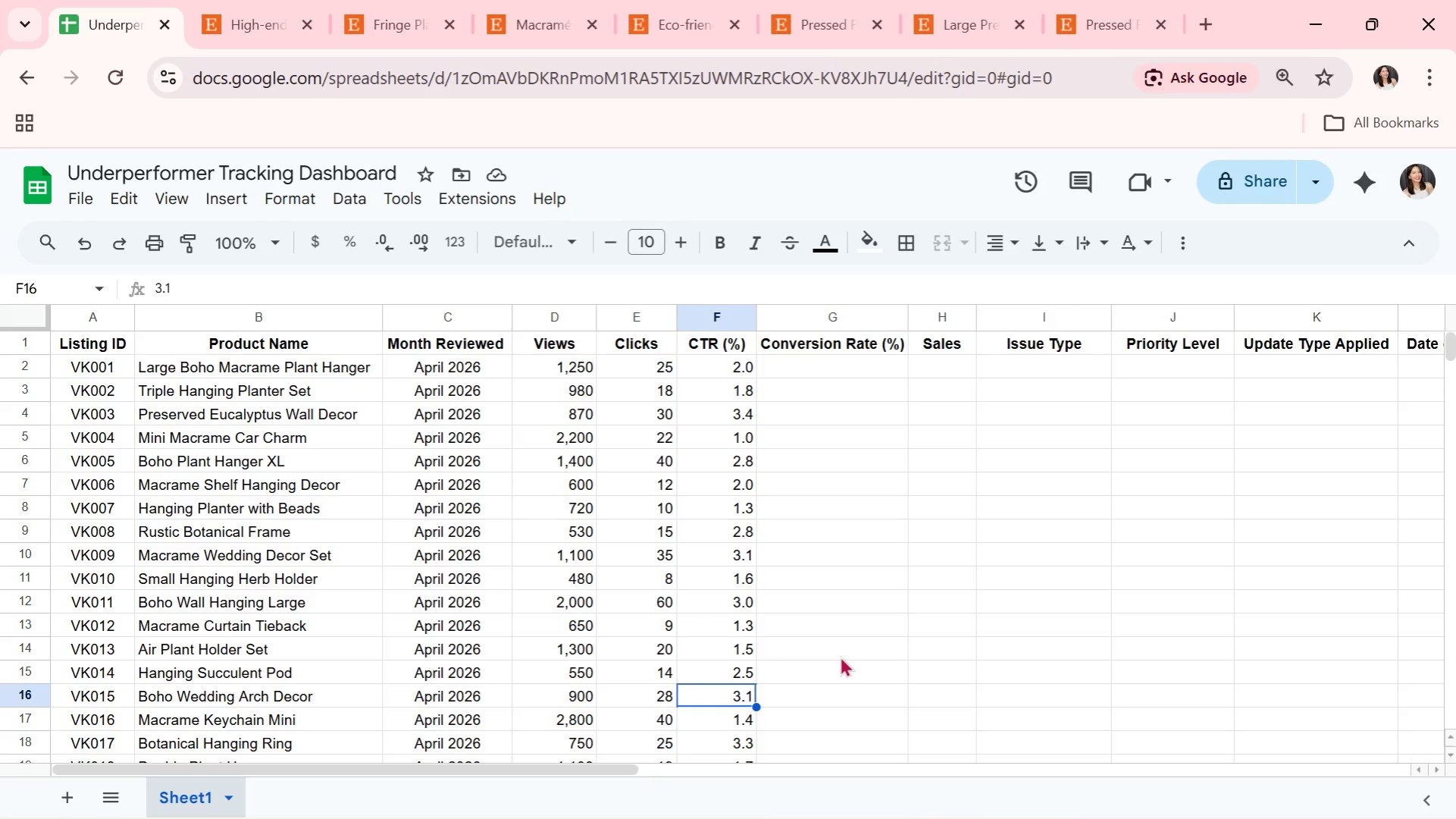 
key(ArrowDown)
 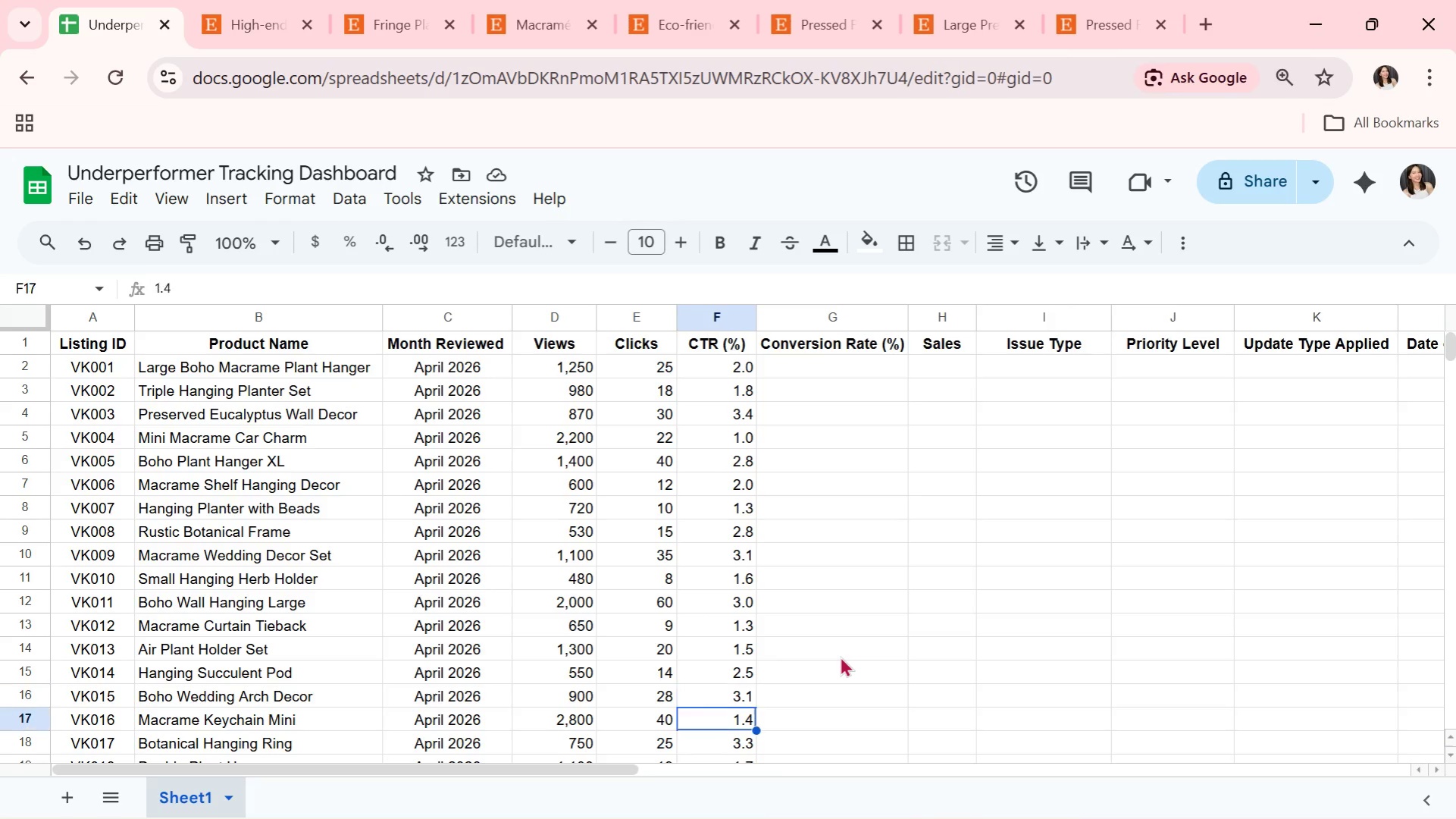 
key(ArrowDown)
 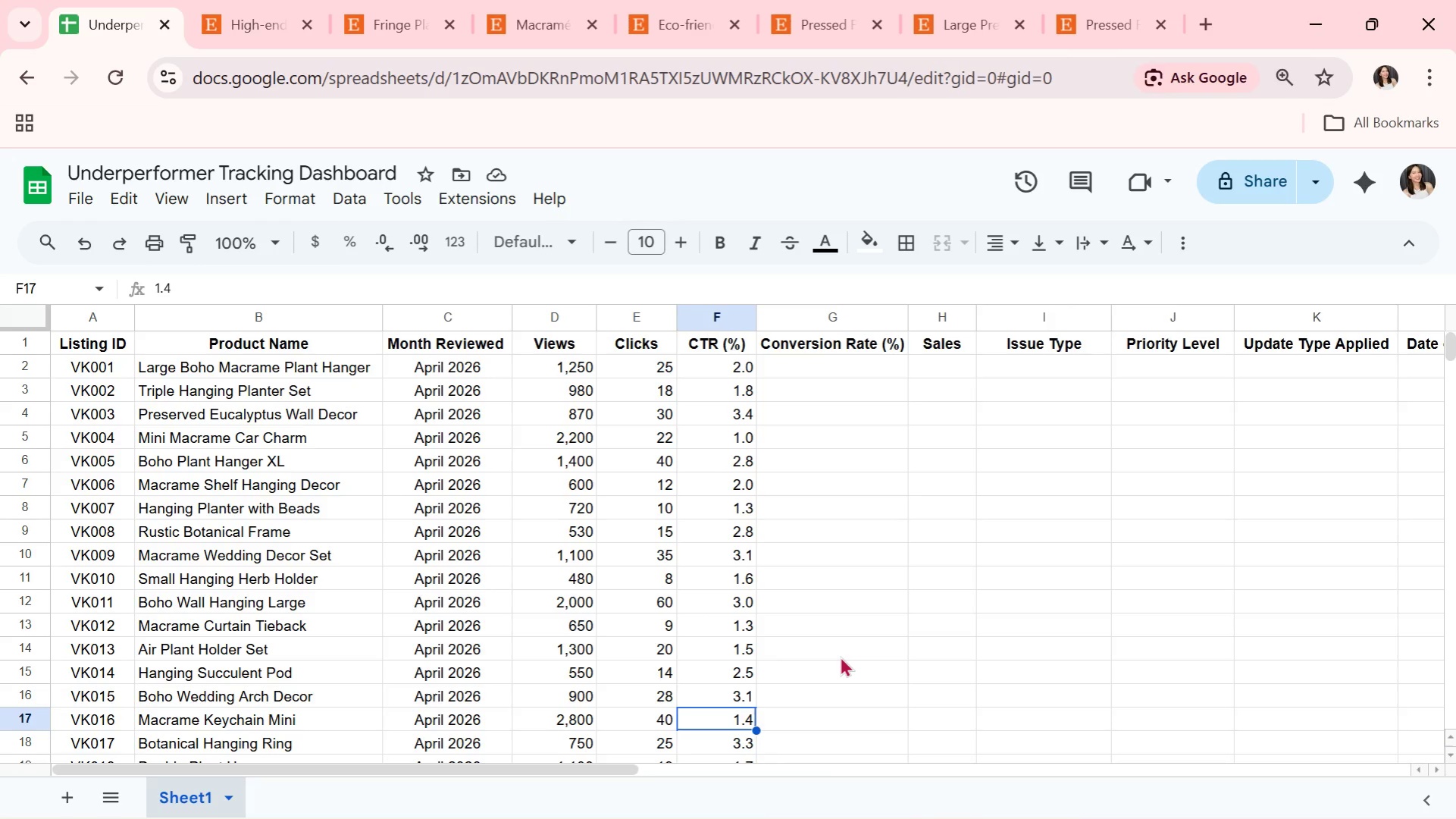 
key(ArrowDown)
 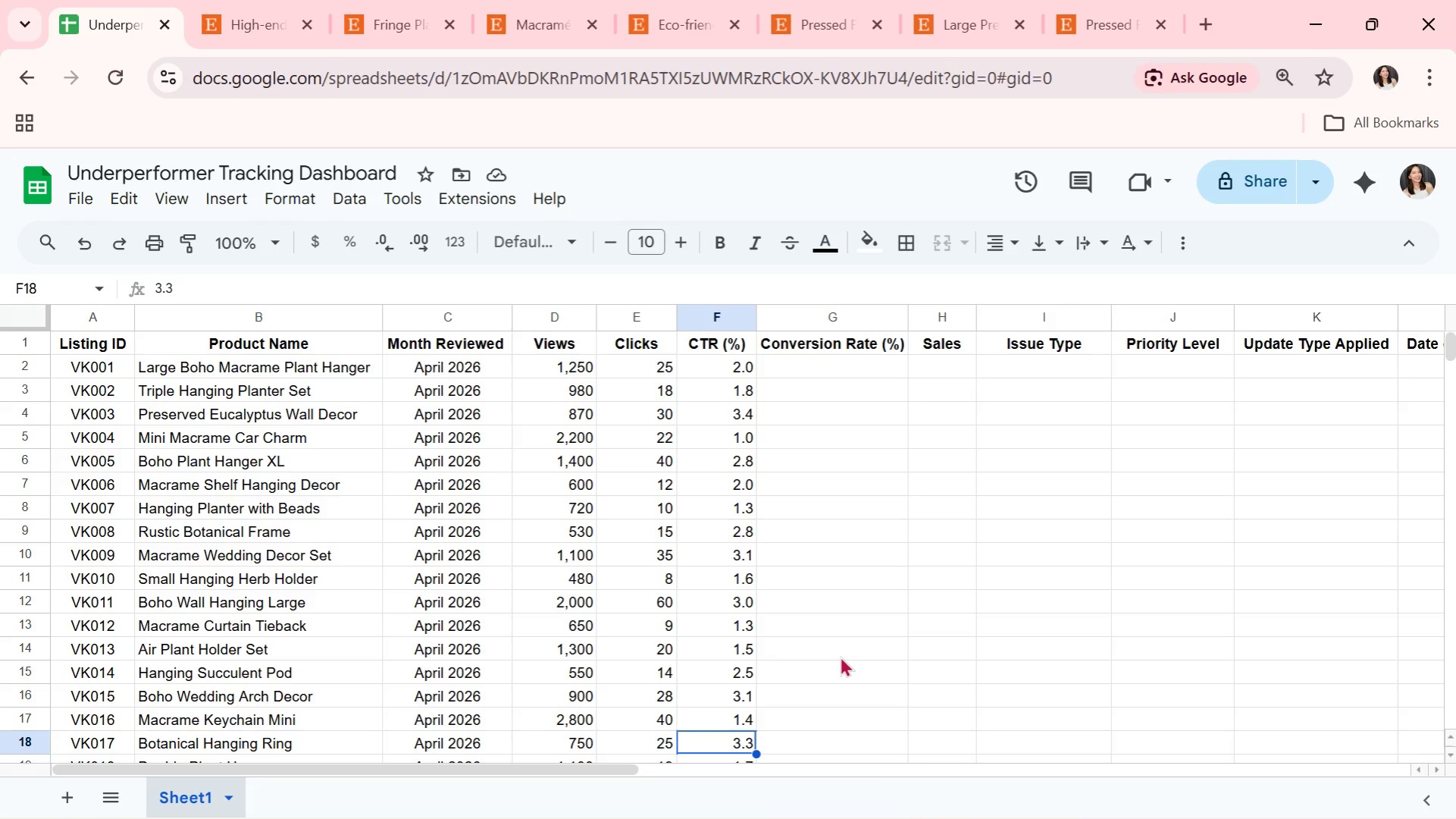 
key(ArrowDown)
 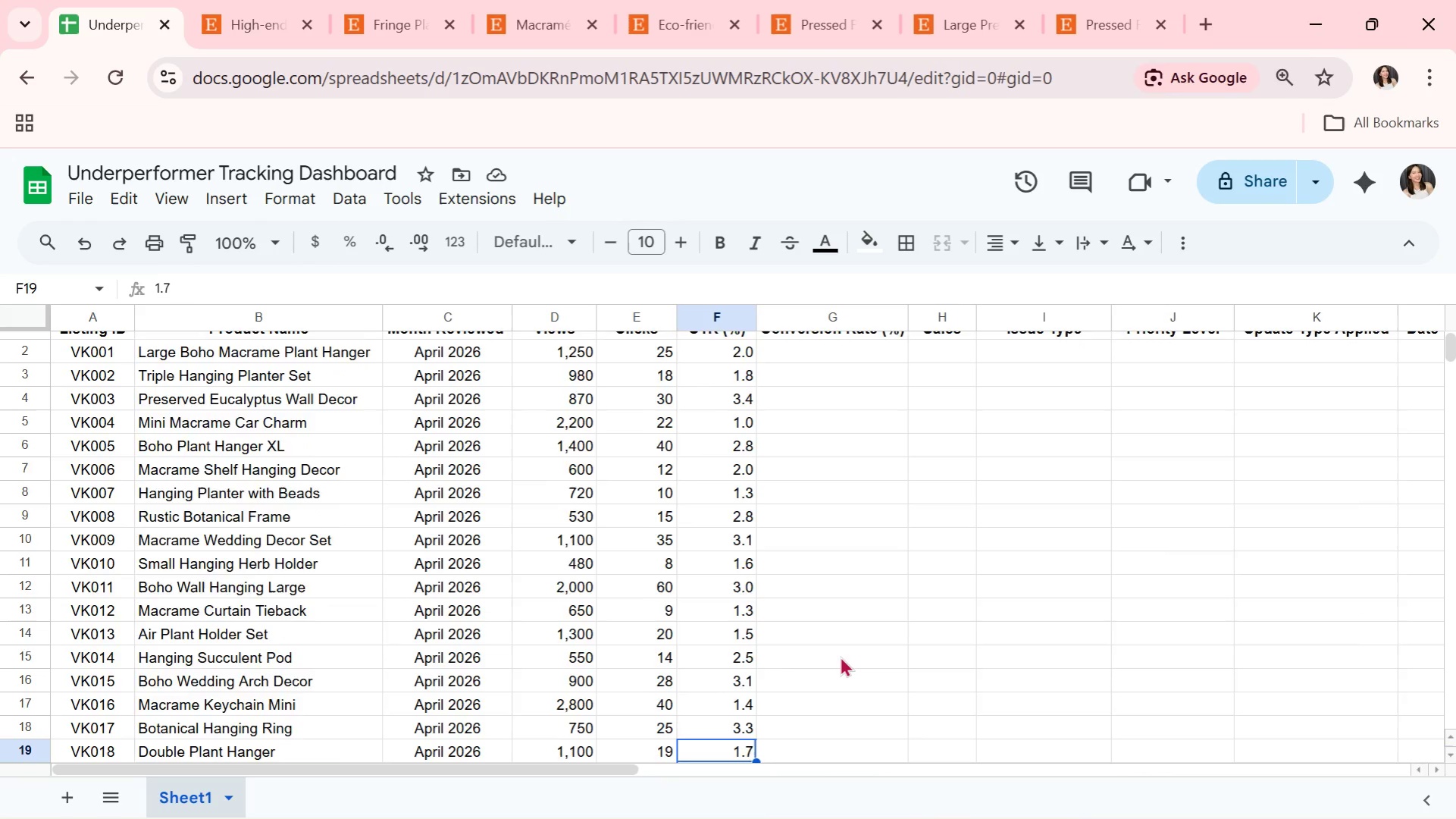 
key(ArrowDown)
 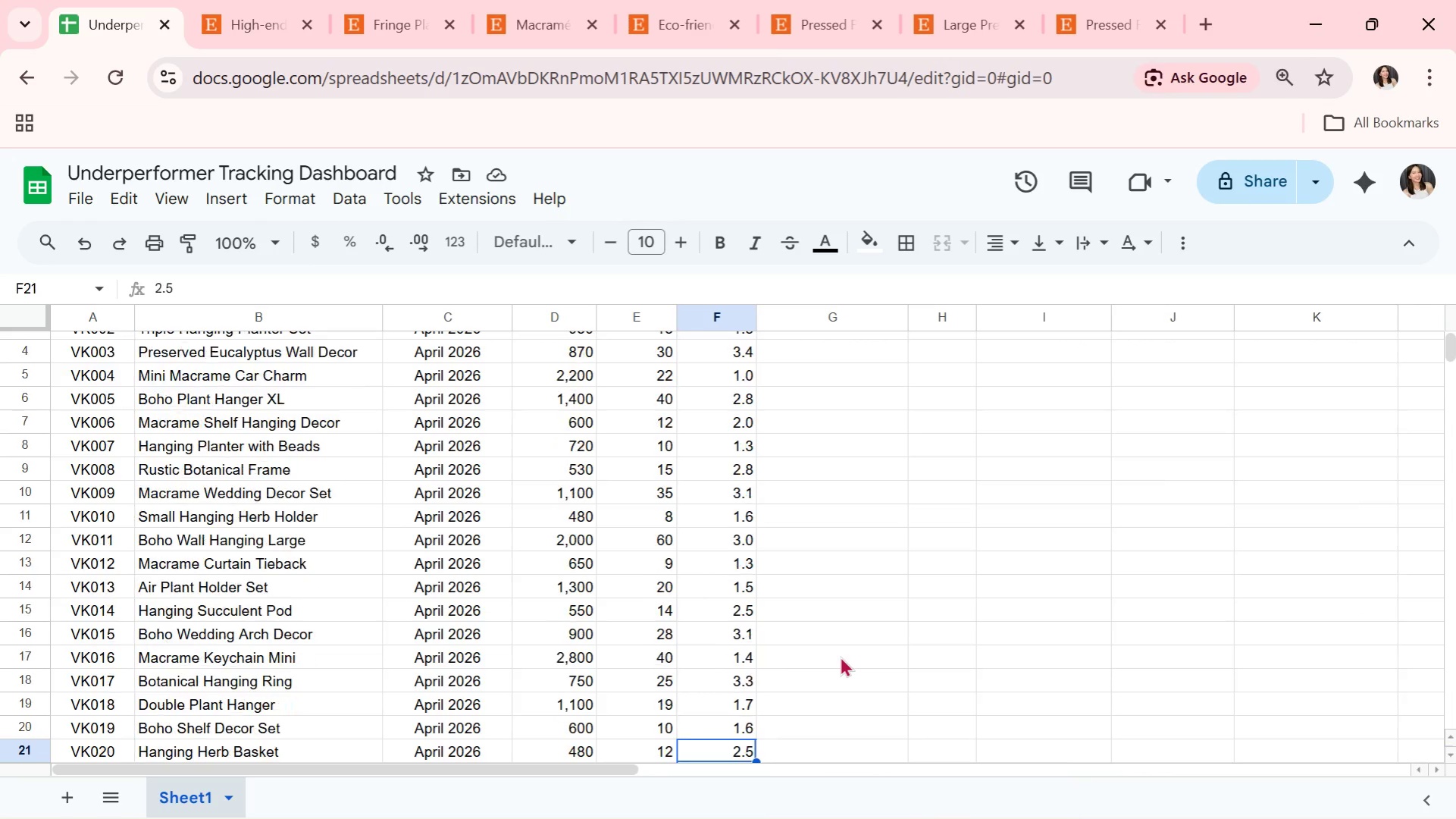 
key(ArrowDown)
 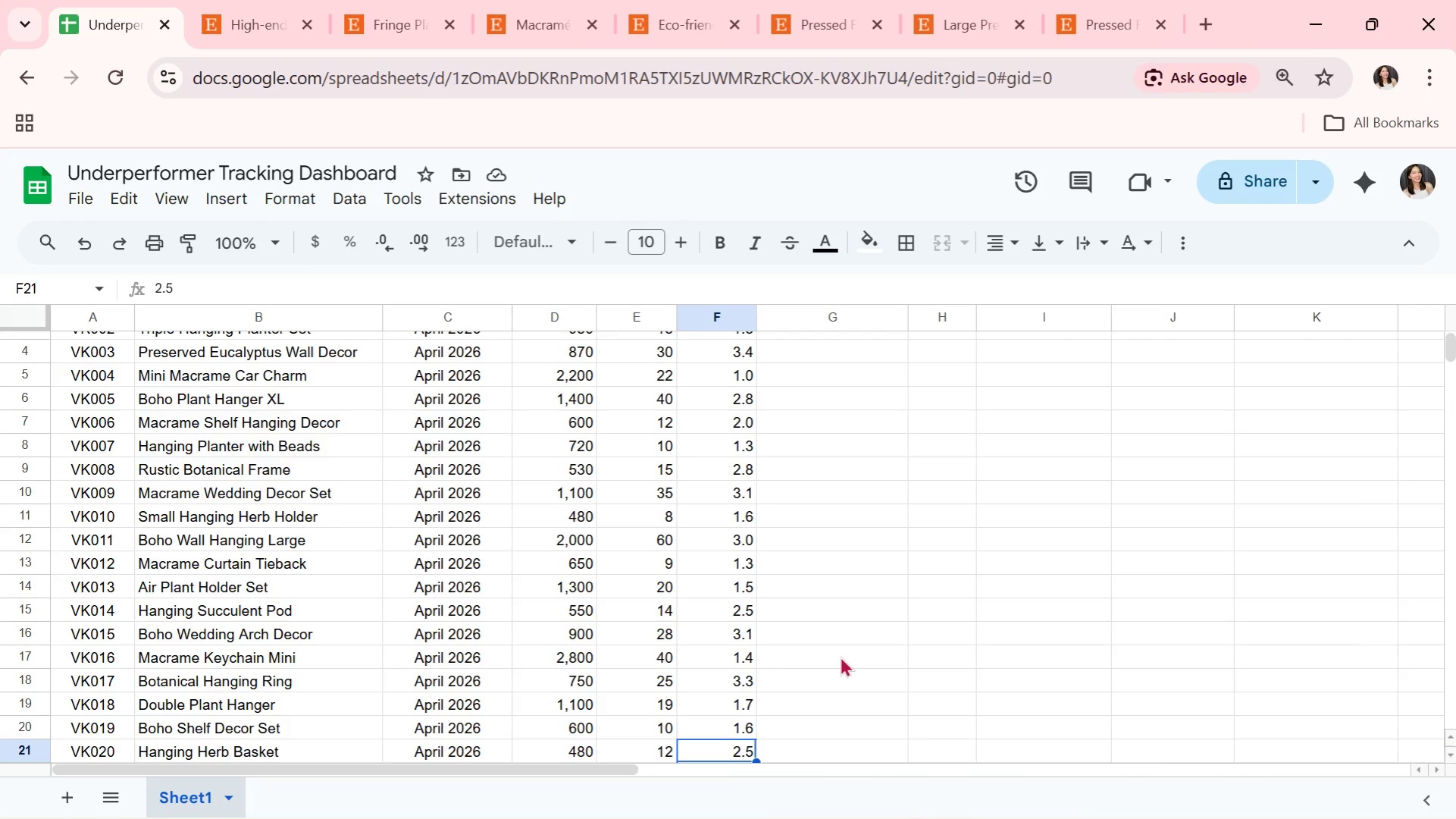 
wait(10.09)
 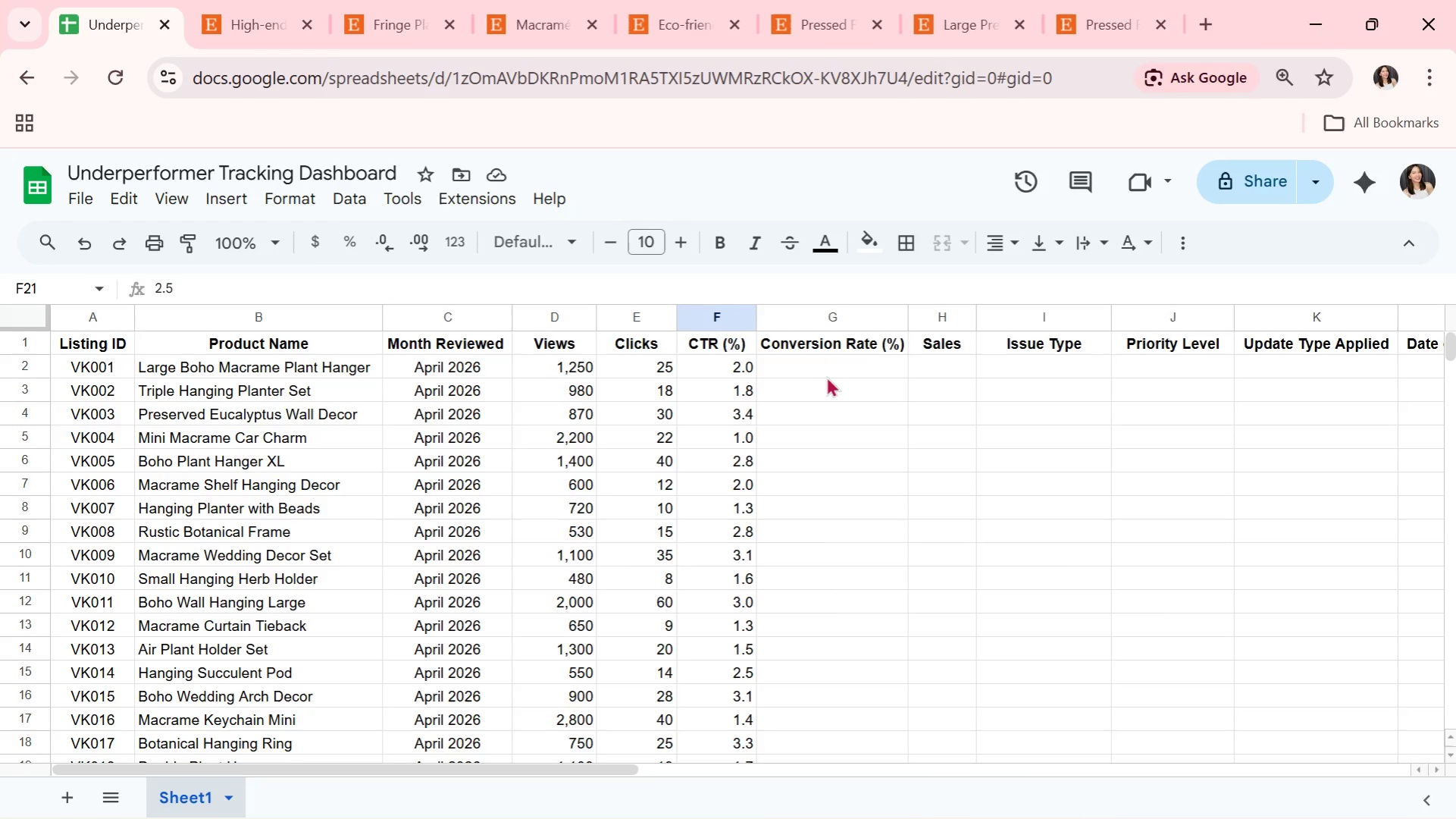 
left_click([828, 362])
 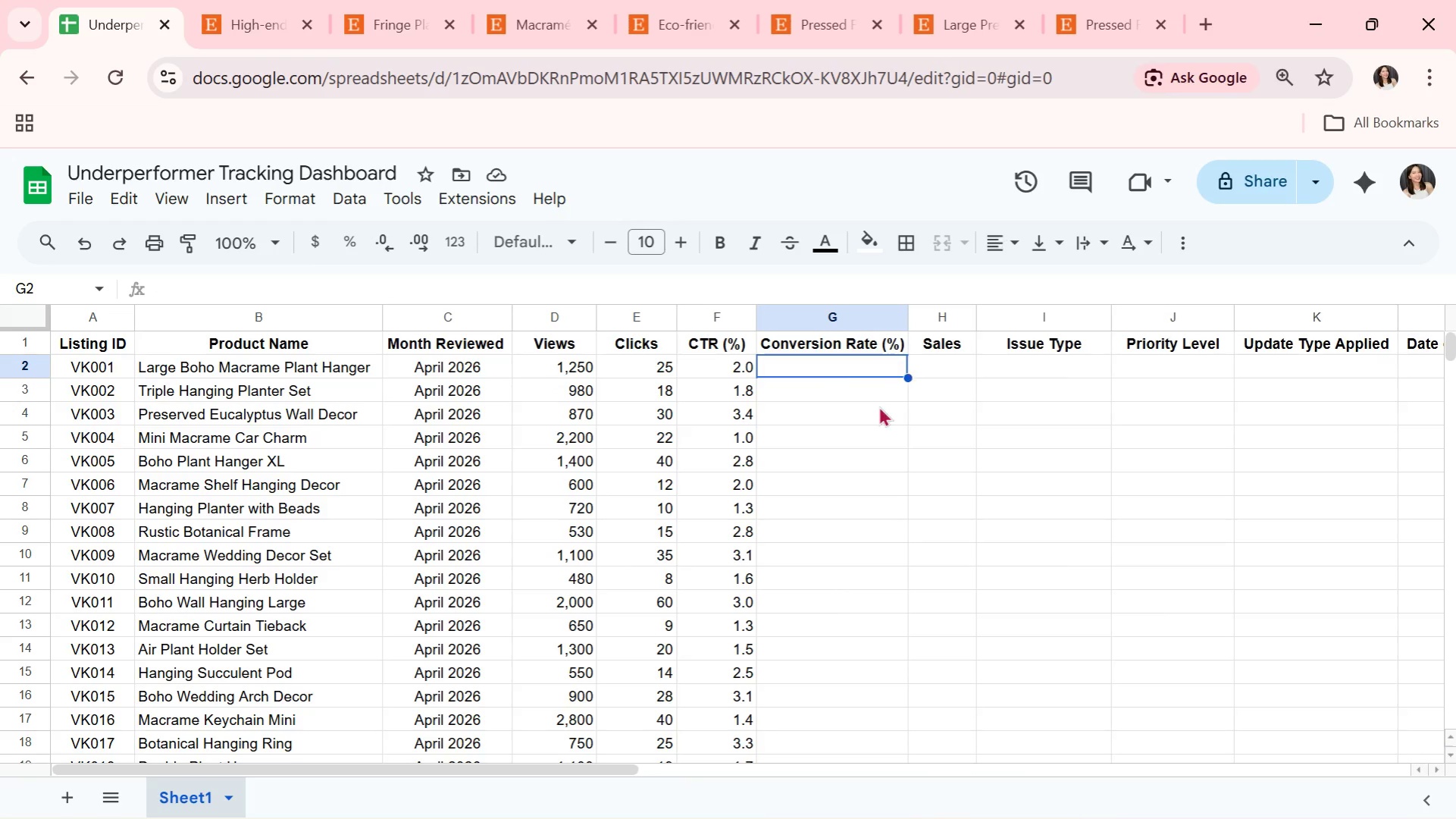 
scroll: coordinate [830, 561], scroll_direction: up, amount: 14.0
 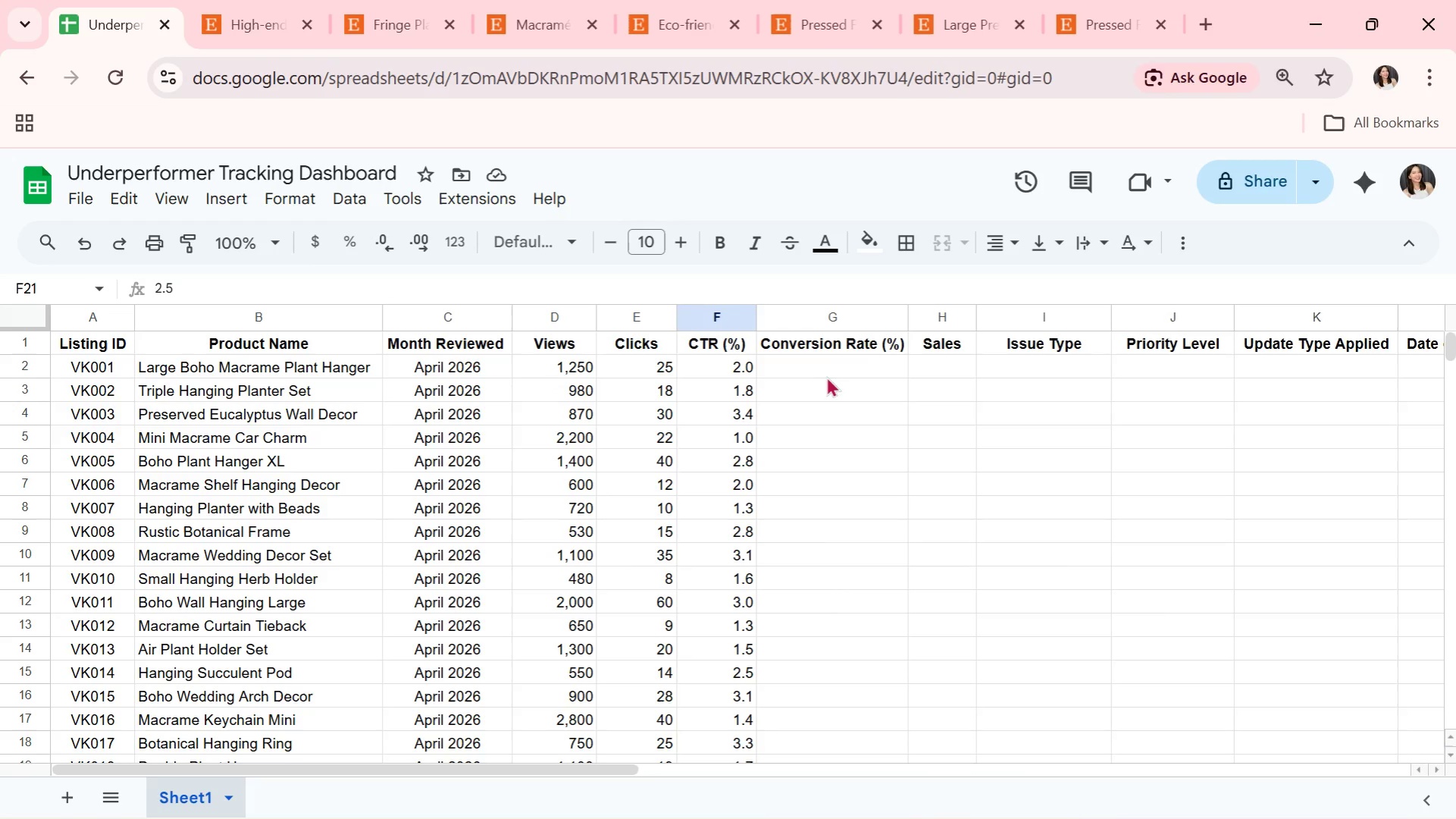 
key(Alt+AltLeft)
 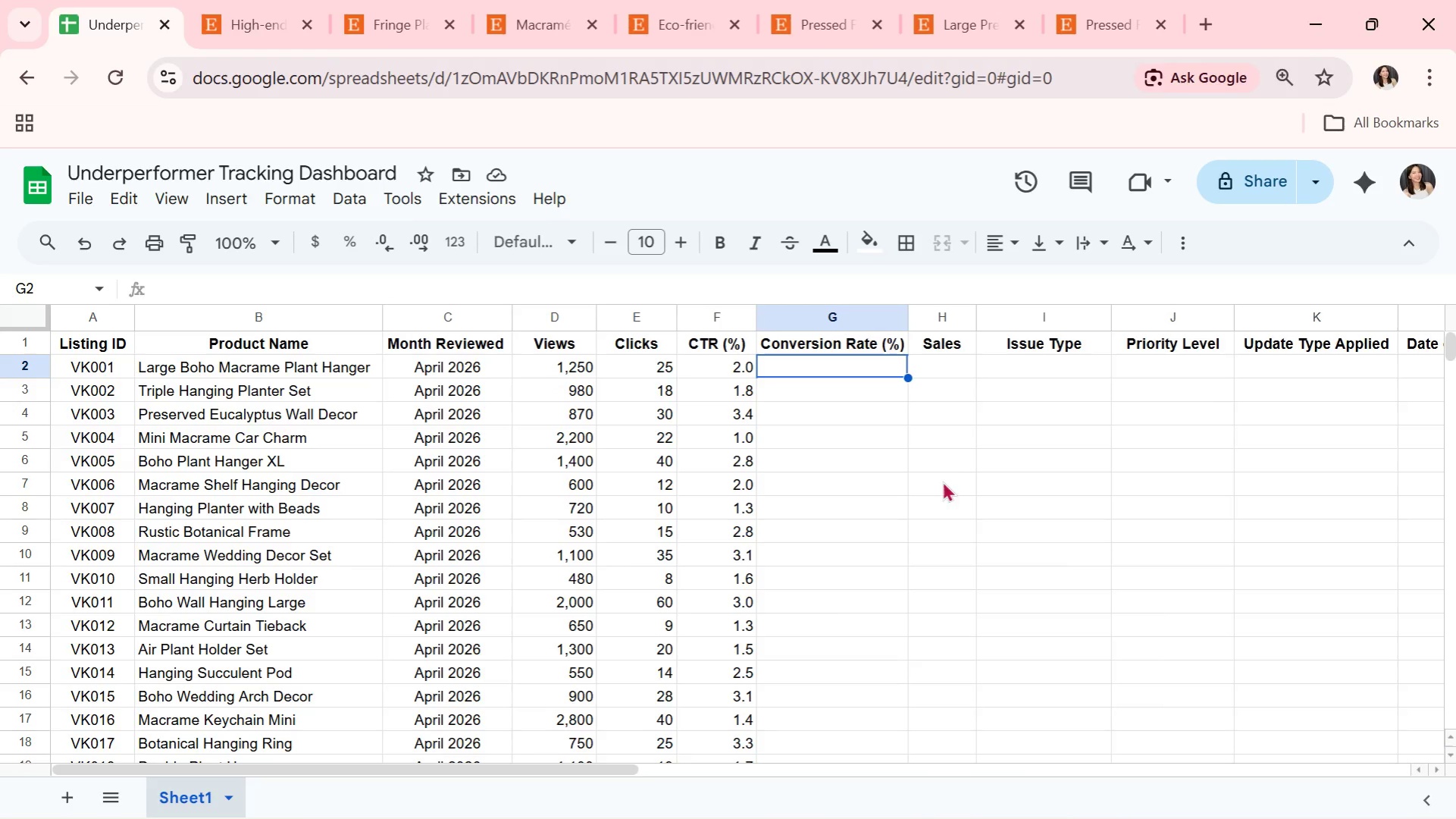 
key(Alt+Tab)